 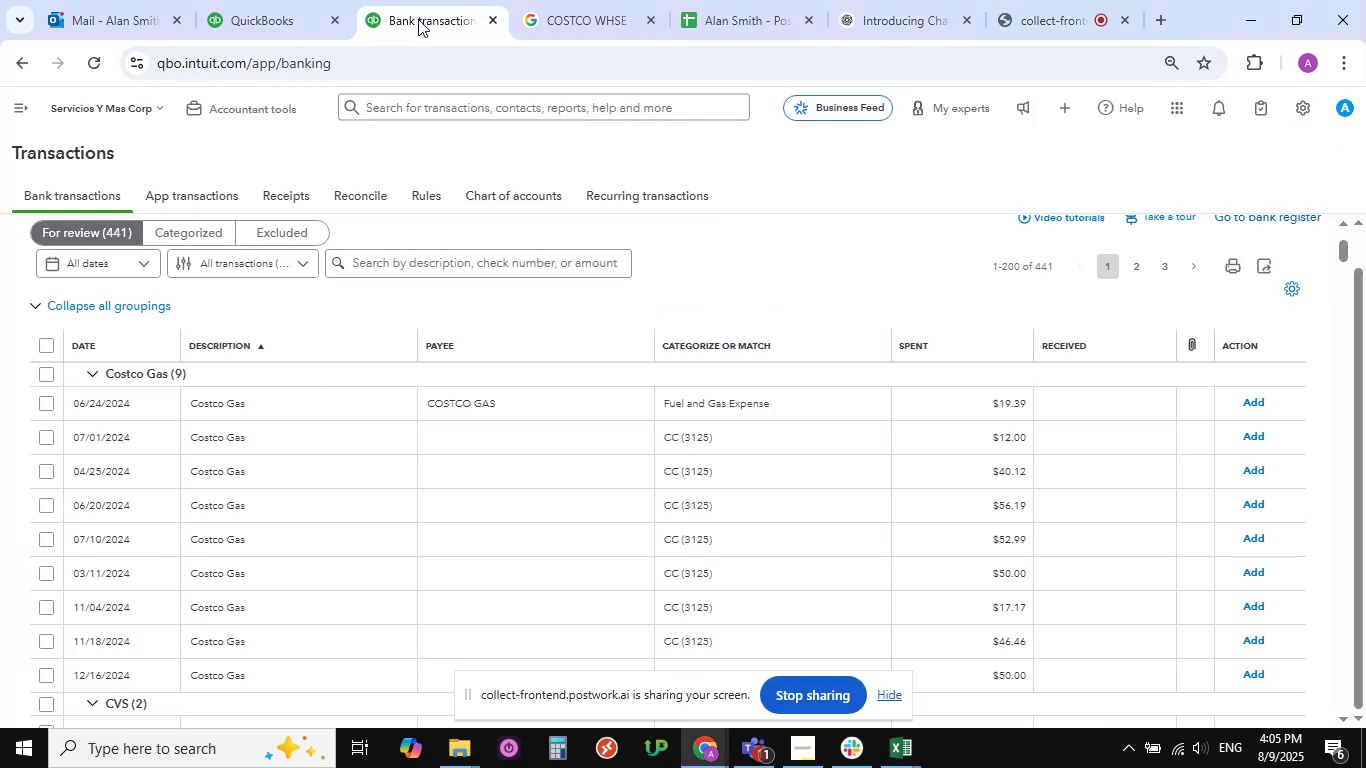 
scroll: coordinate [381, 395], scroll_direction: up, amount: 2.0
 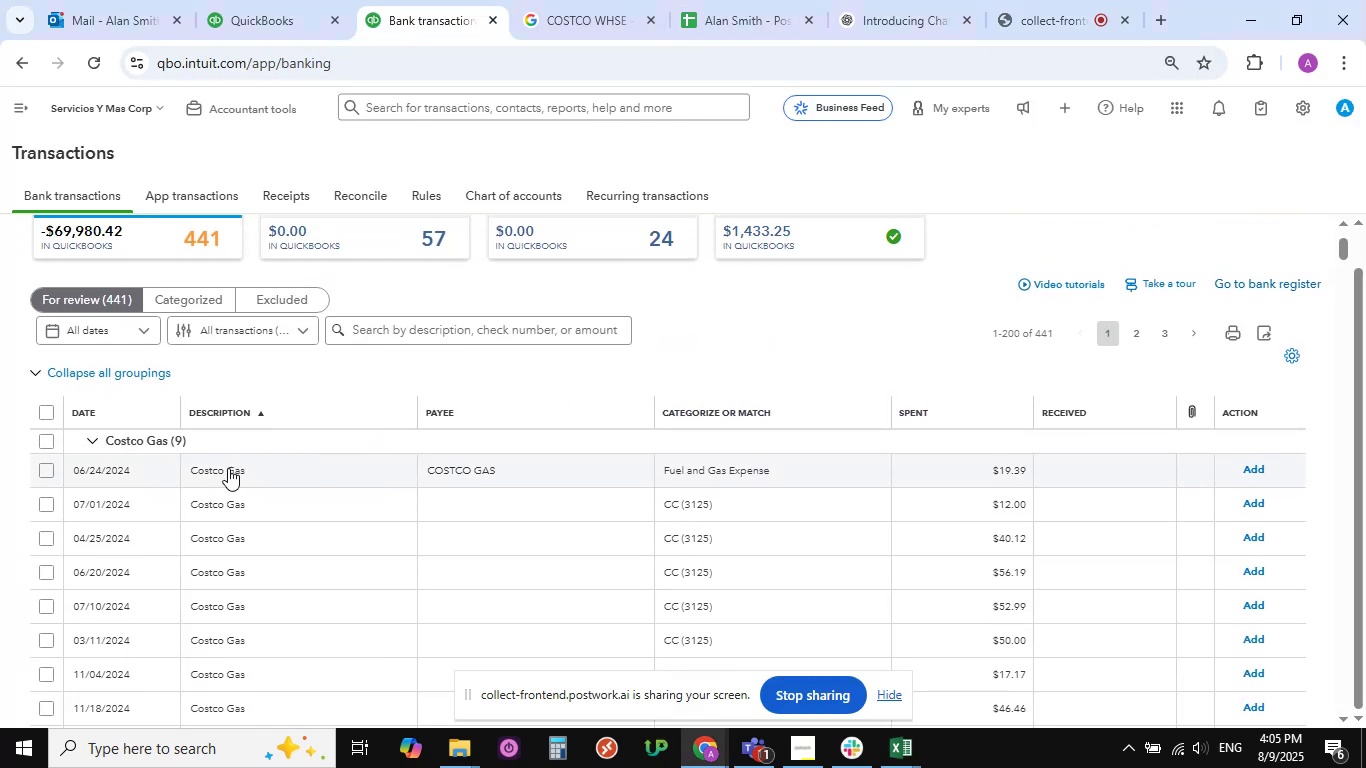 
left_click([228, 471])
 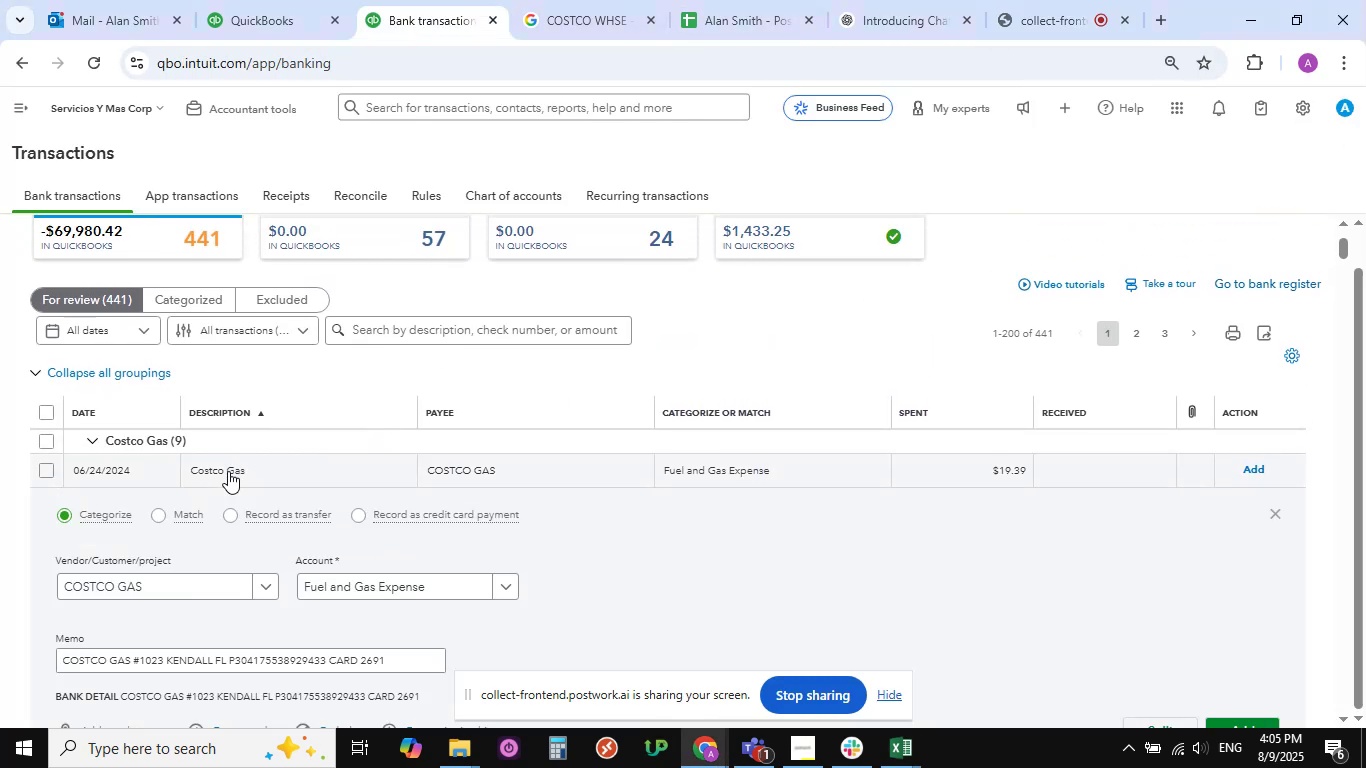 
scroll: coordinate [742, 587], scroll_direction: down, amount: 6.0
 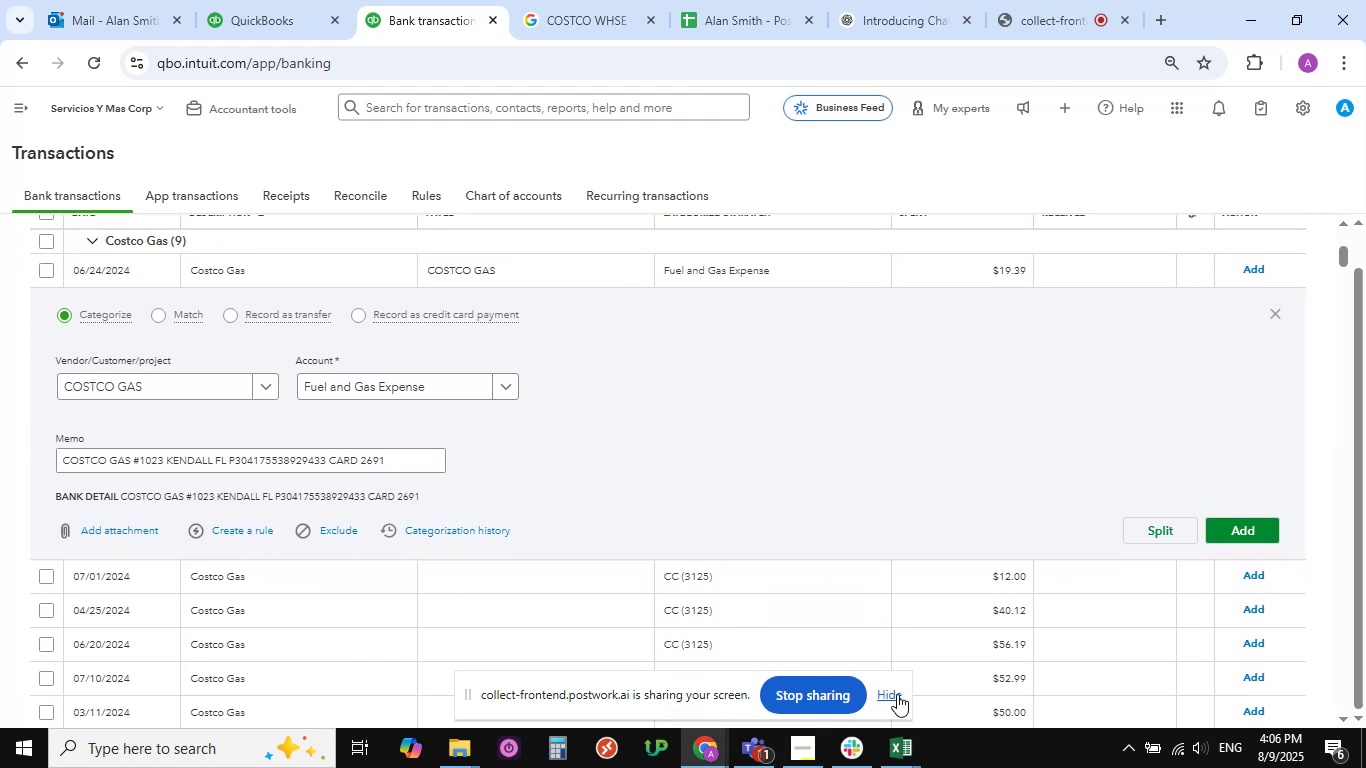 
left_click([897, 694])
 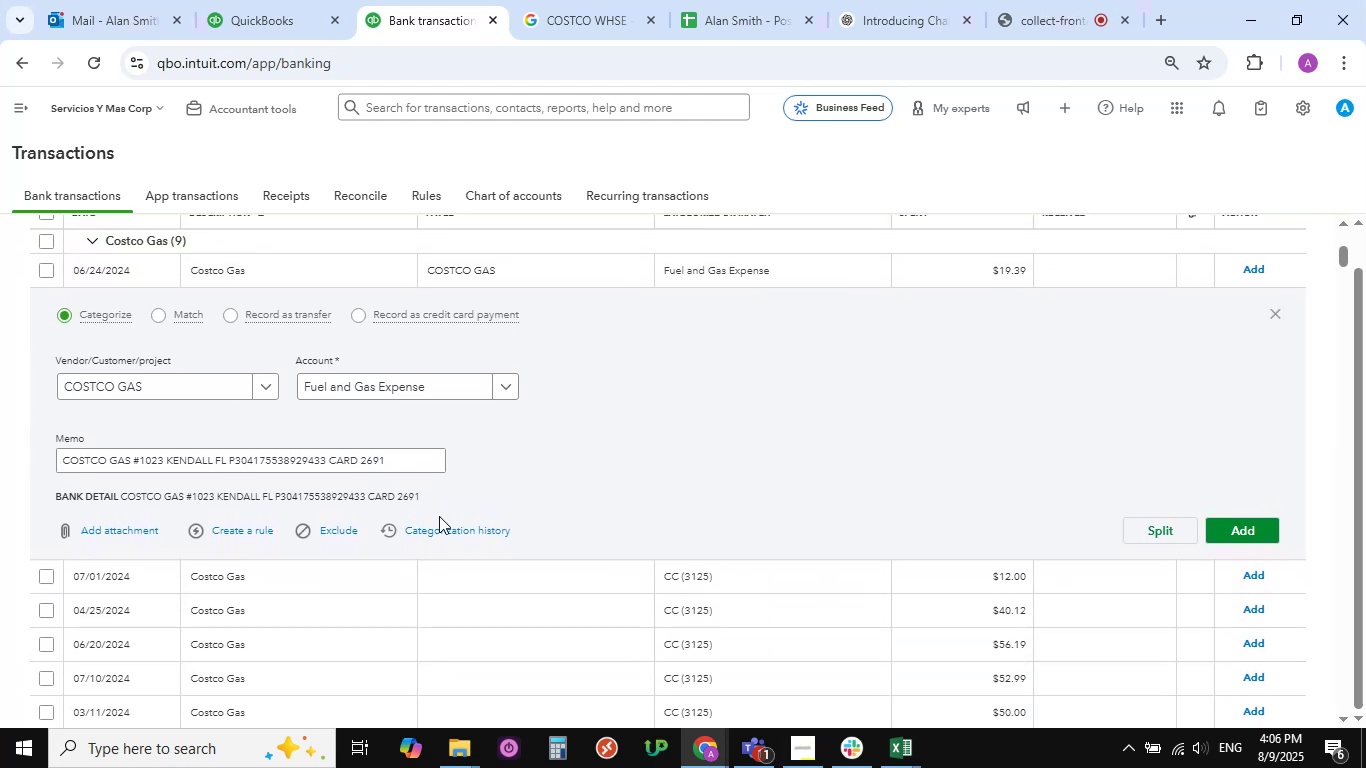 
scroll: coordinate [439, 516], scroll_direction: up, amount: 1.0
 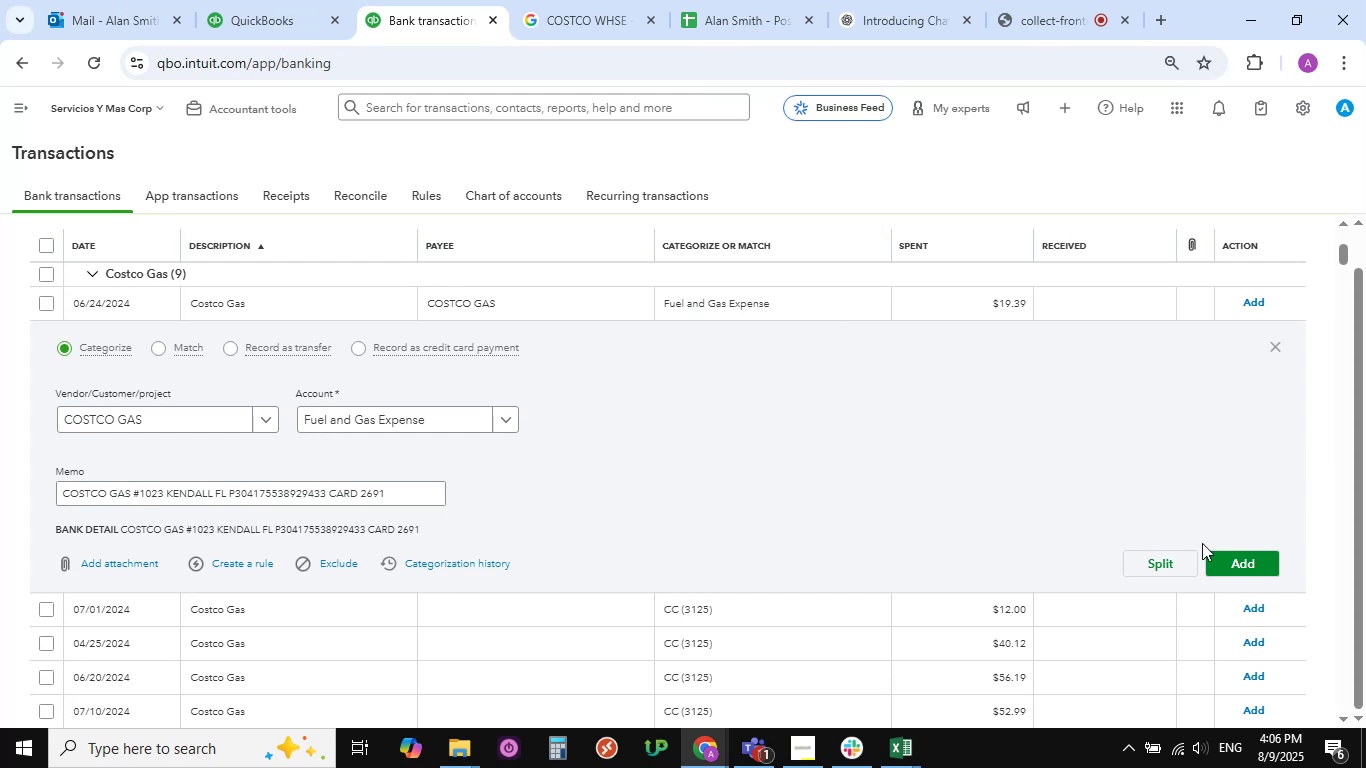 
scroll: coordinate [673, 419], scroll_direction: down, amount: 1.0
 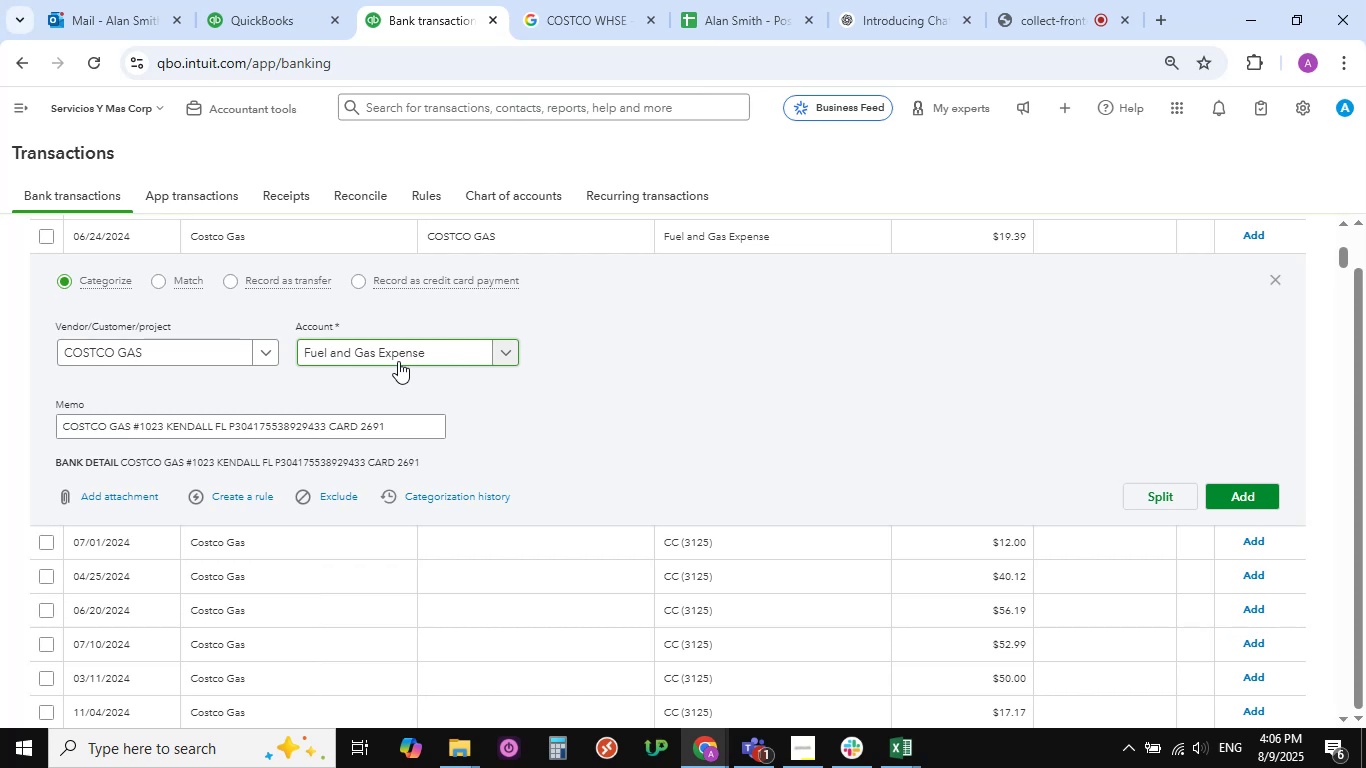 
wait(33.78)
 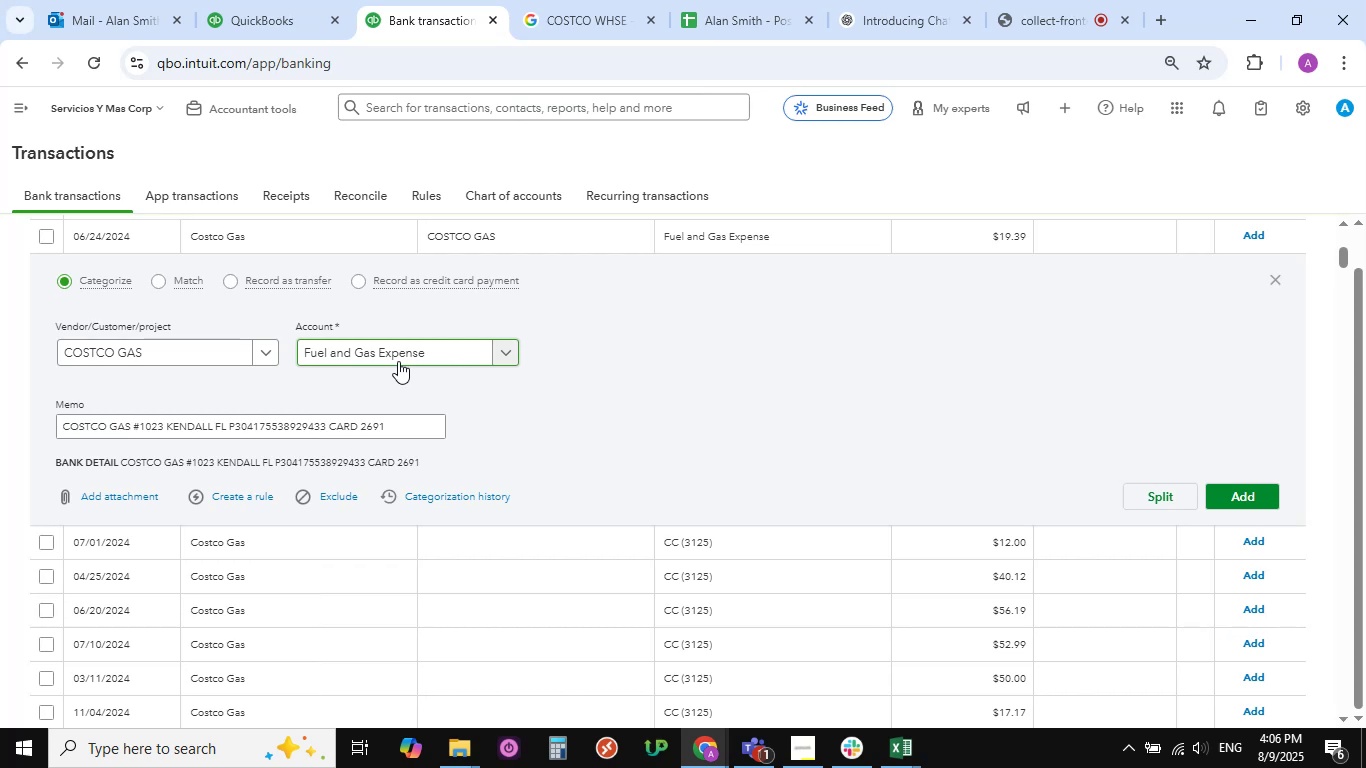 
left_click([1224, 495])
 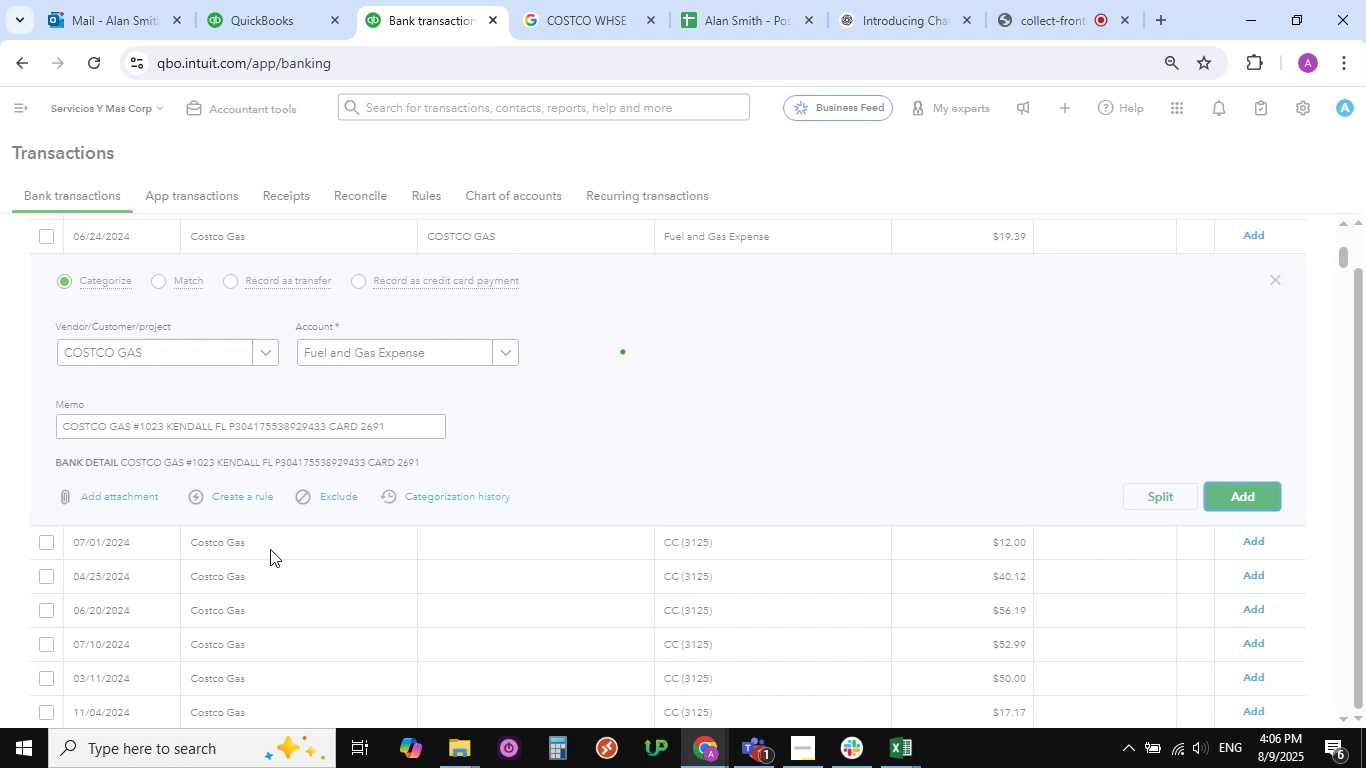 
wait(5.61)
 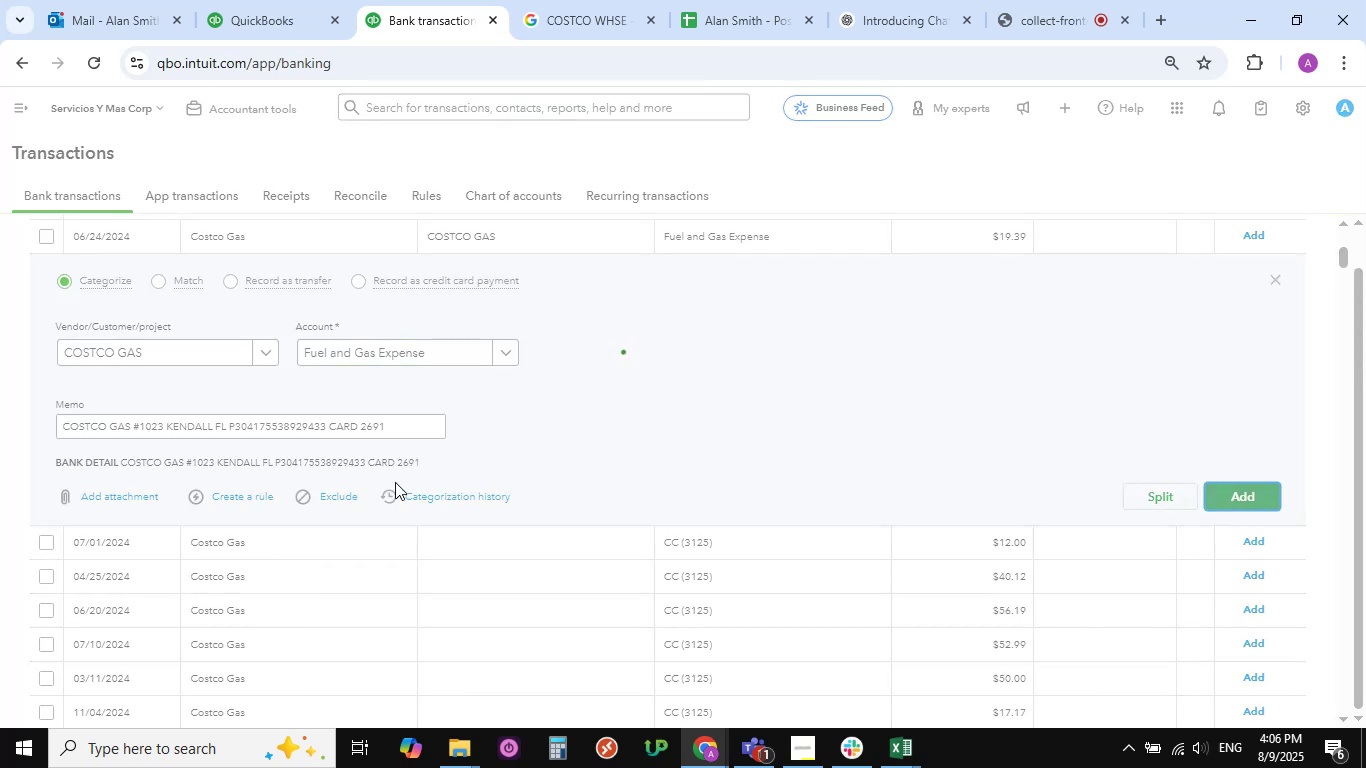 
scroll: coordinate [259, 404], scroll_direction: up, amount: 4.0
 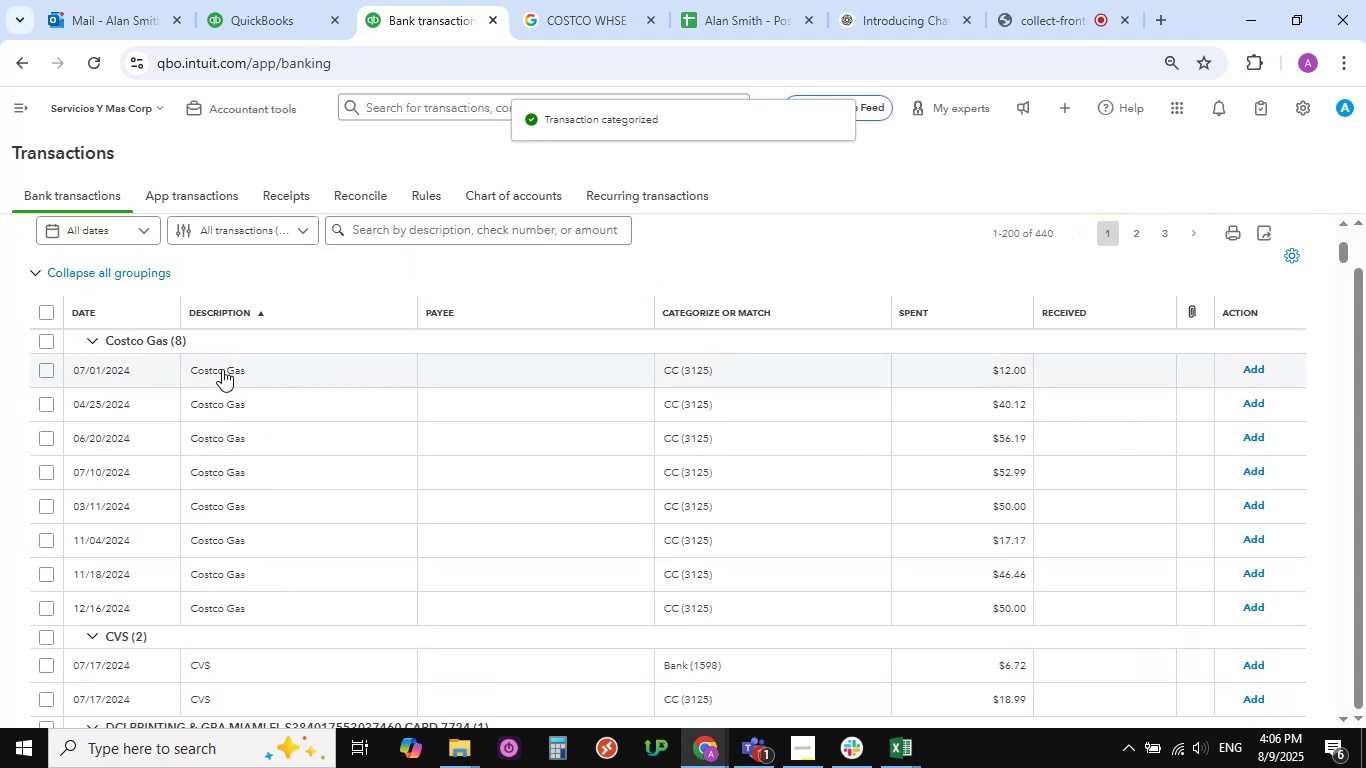 
left_click([222, 369])
 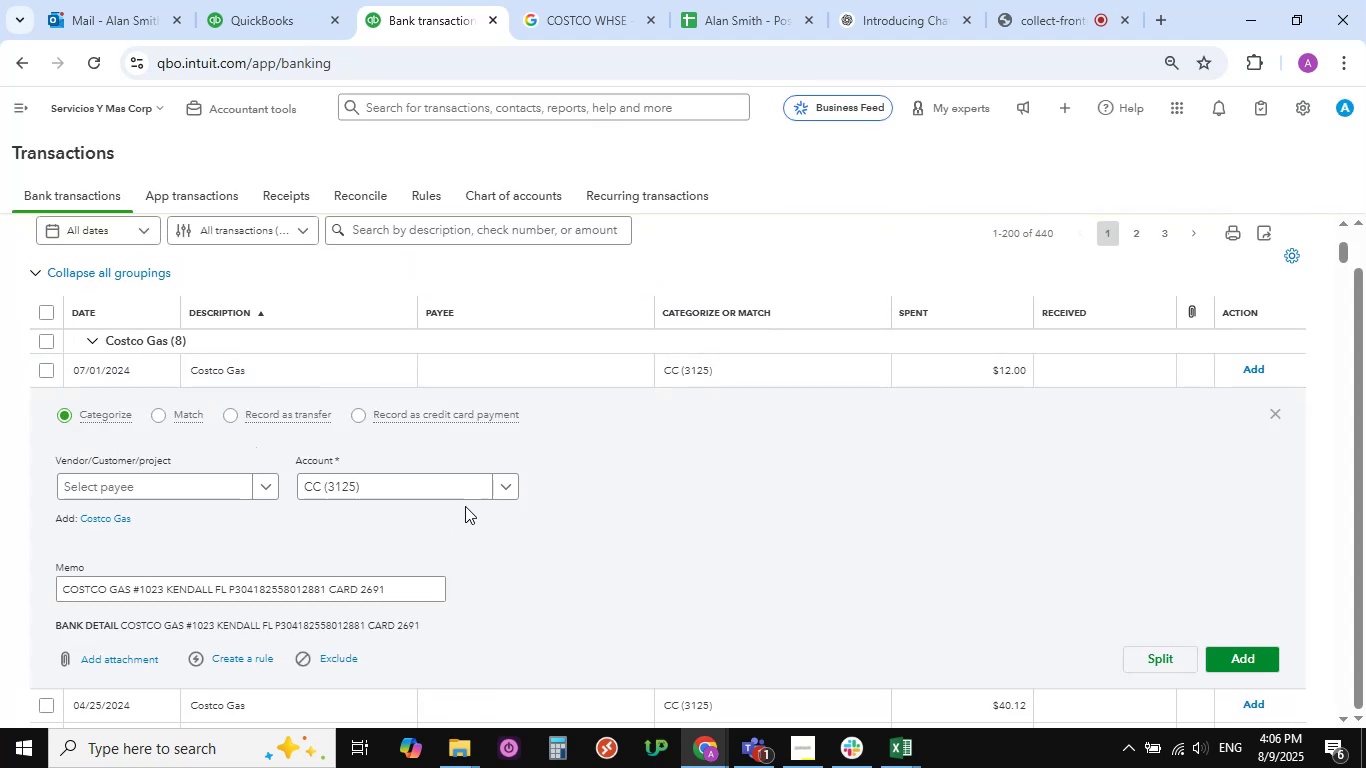 
left_click([504, 483])
 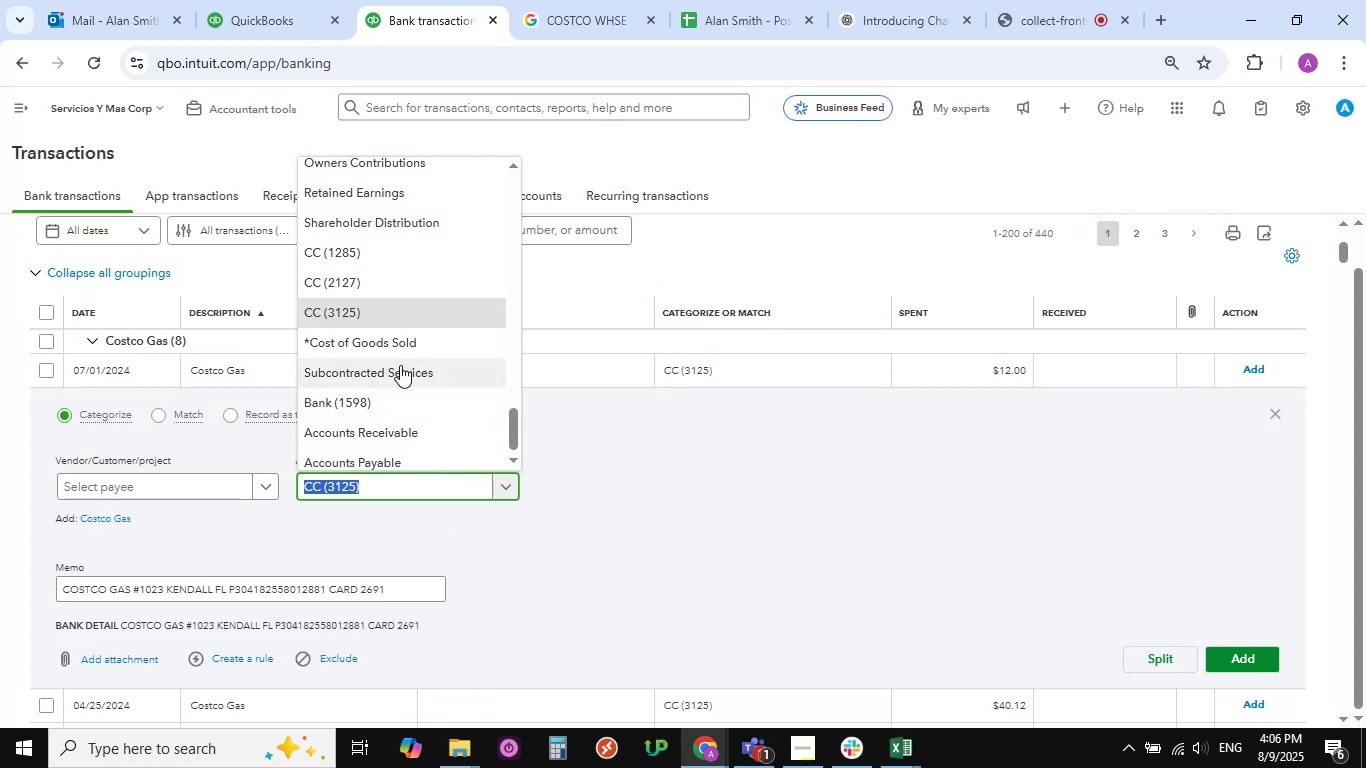 
scroll: coordinate [400, 365], scroll_direction: up, amount: 3.0
 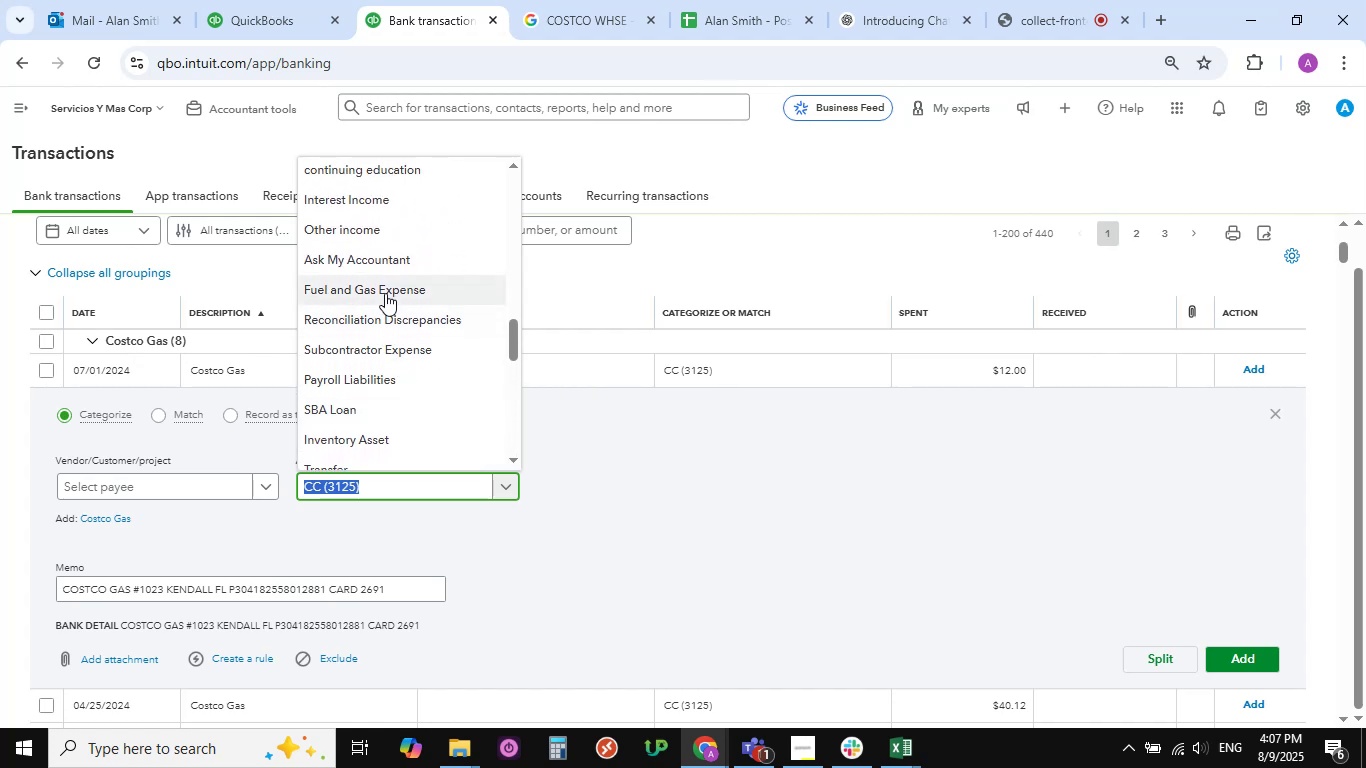 
left_click([384, 288])
 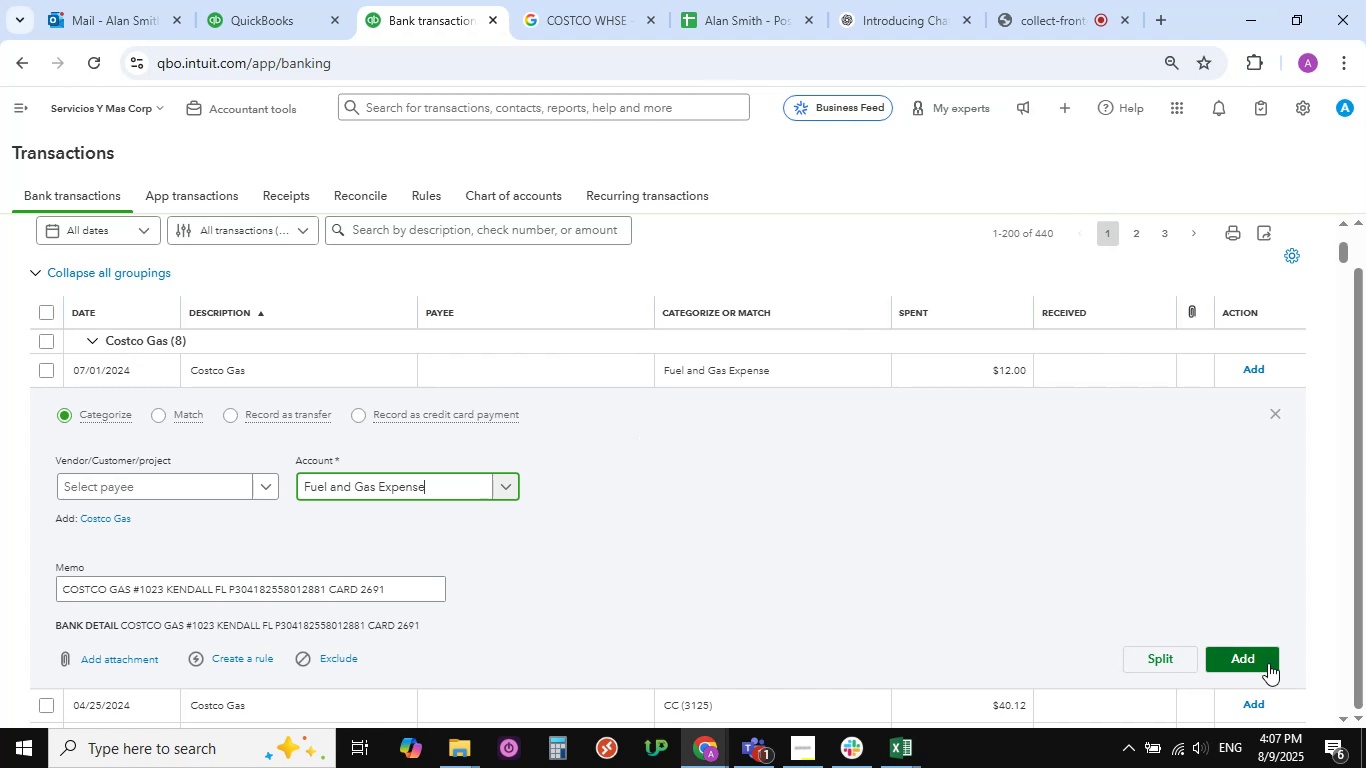 
left_click([1258, 659])
 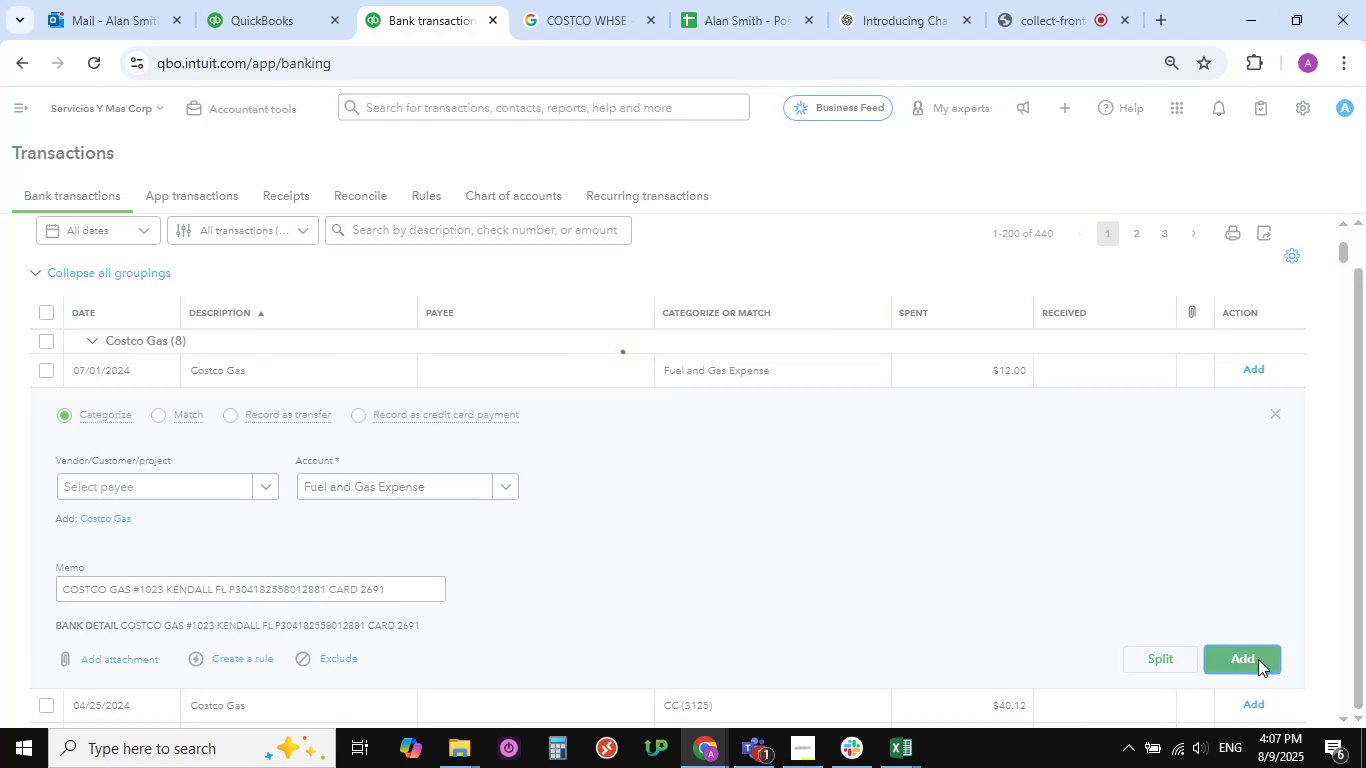 
wait(5.54)
 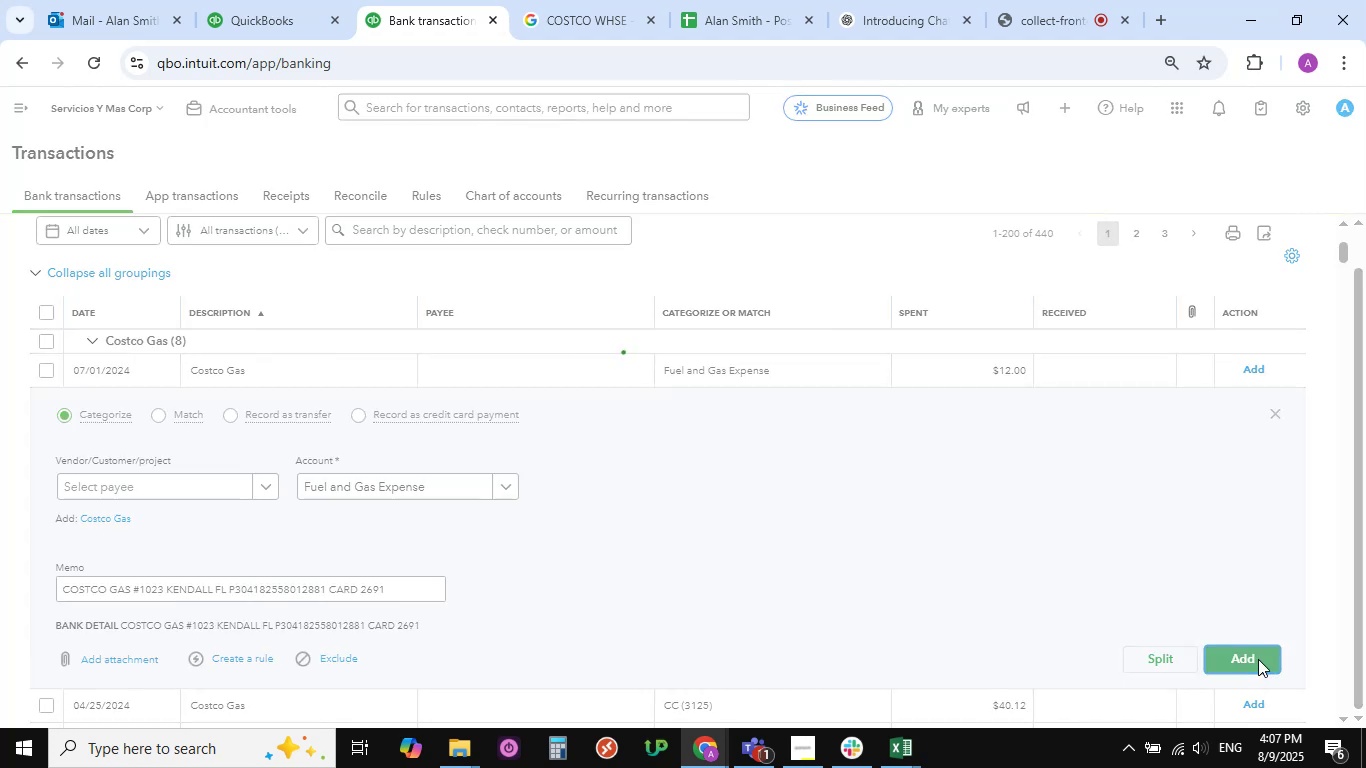 
scroll: coordinate [453, 444], scroll_direction: up, amount: 1.0
 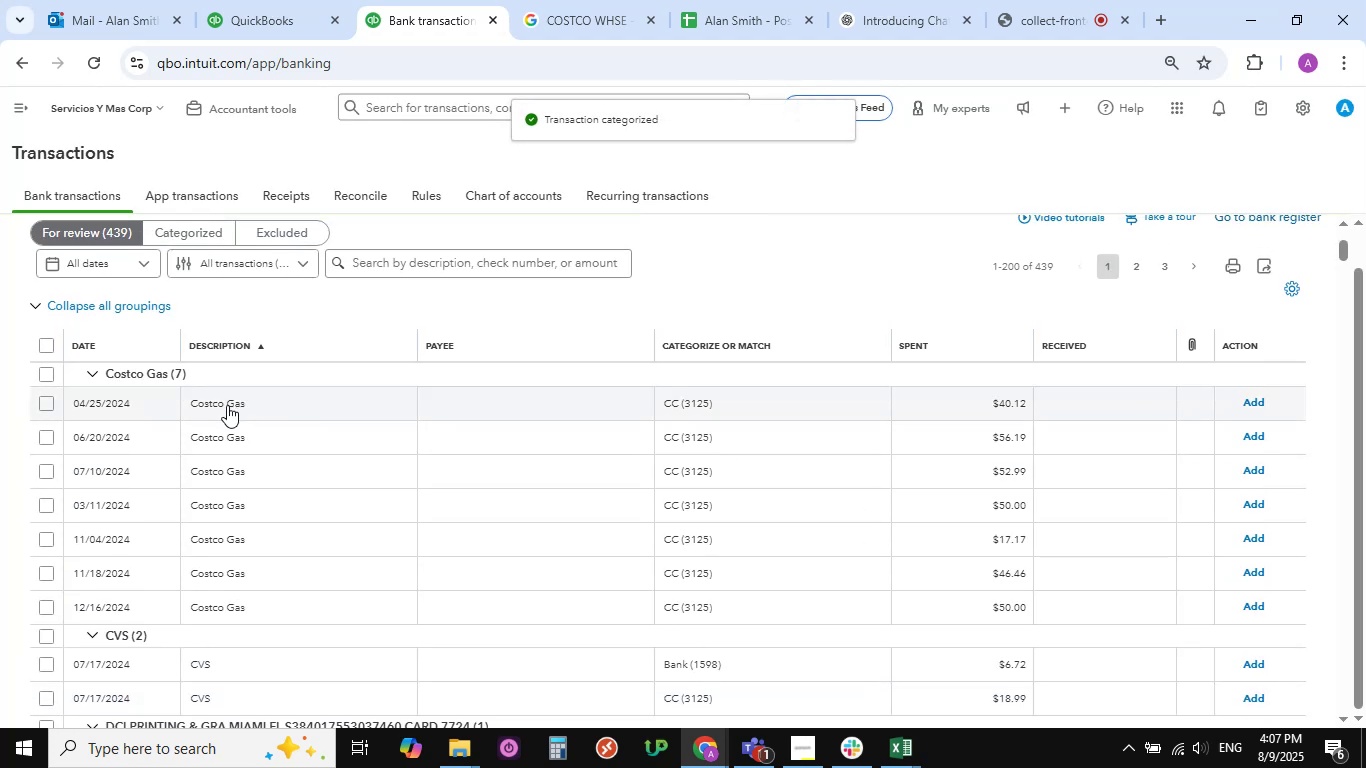 
left_click([227, 405])
 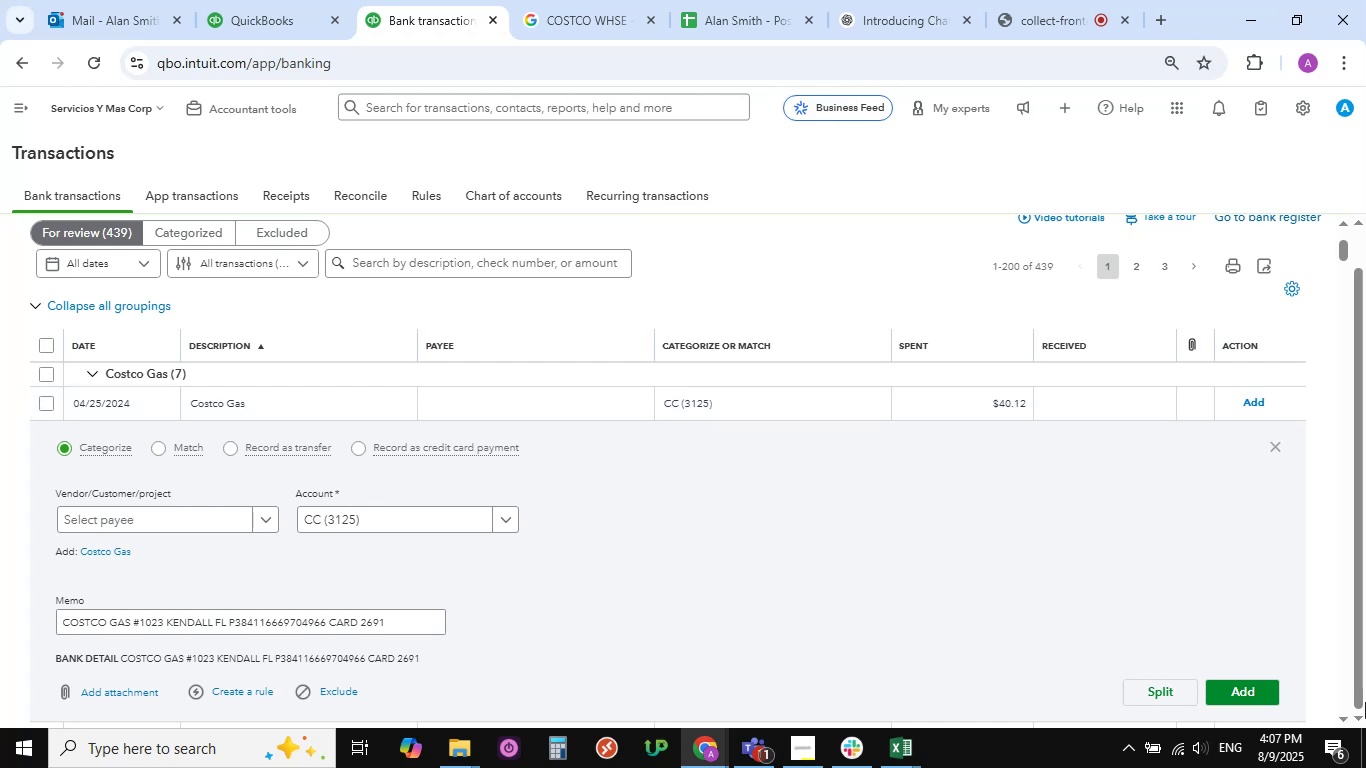 
scroll: coordinate [314, 589], scroll_direction: down, amount: 1.0
 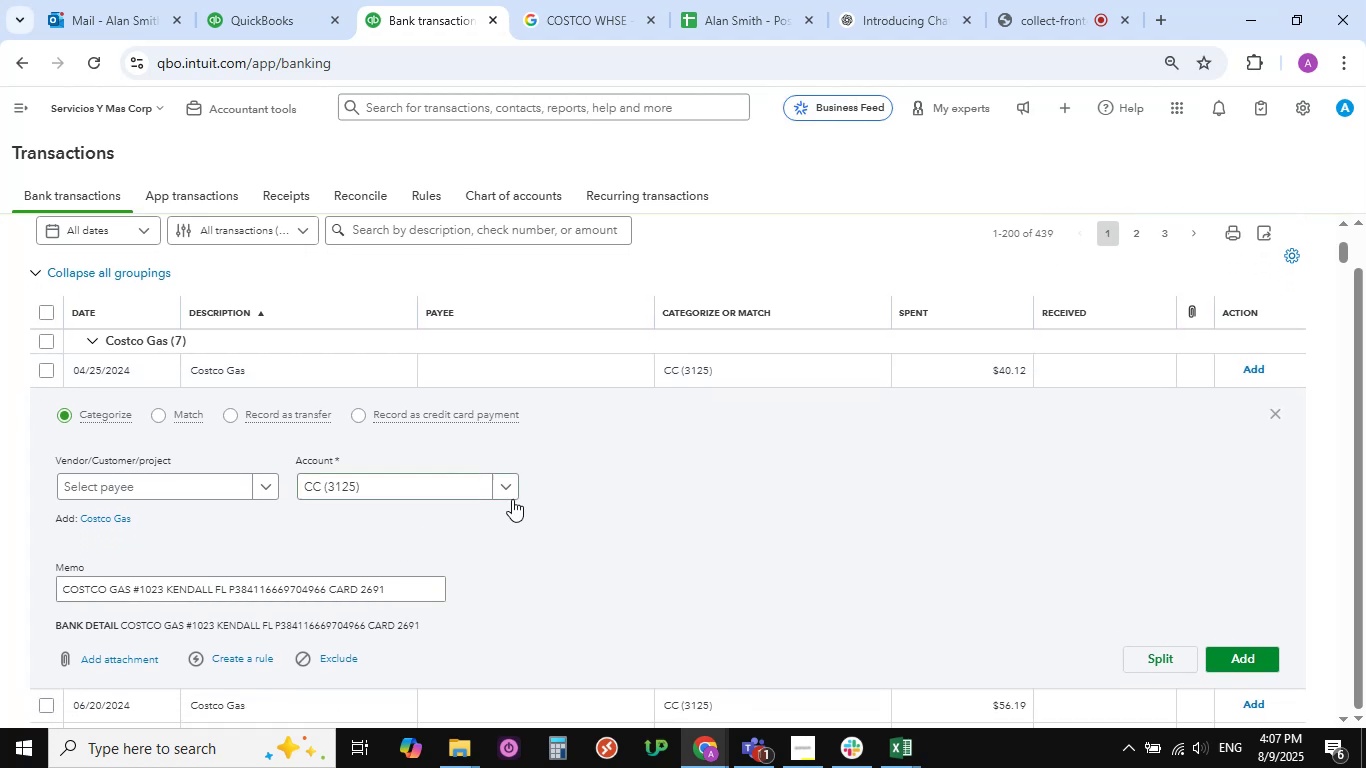 
left_click([504, 493])
 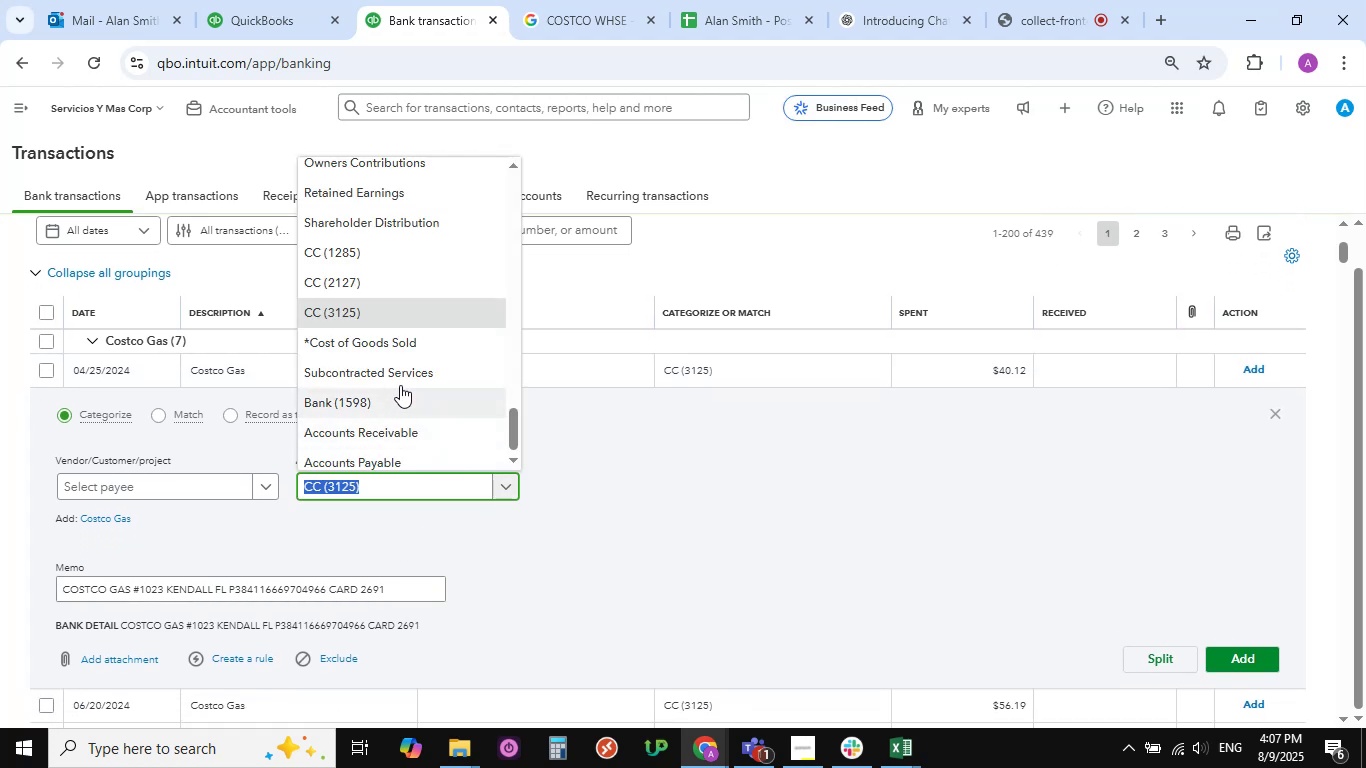 
scroll: coordinate [392, 366], scroll_direction: up, amount: 7.0
 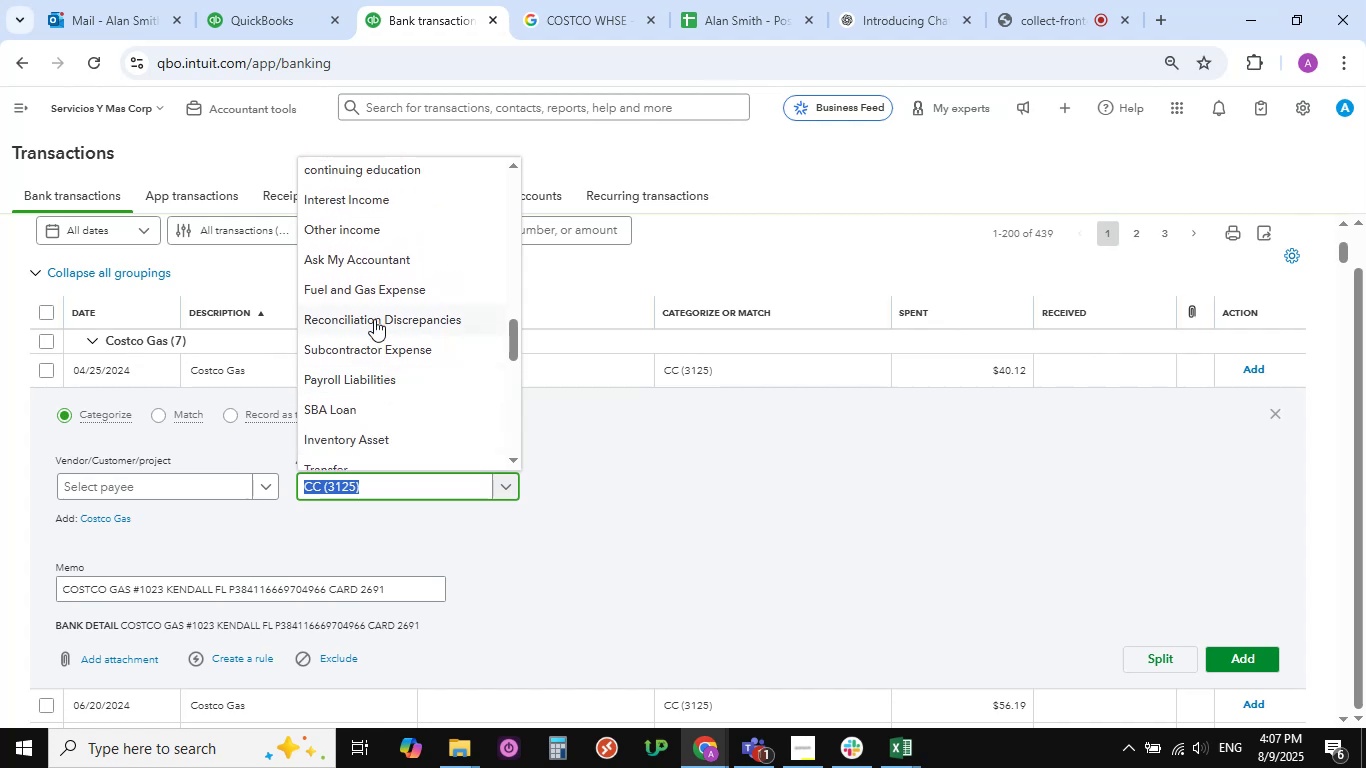 
left_click([383, 289])
 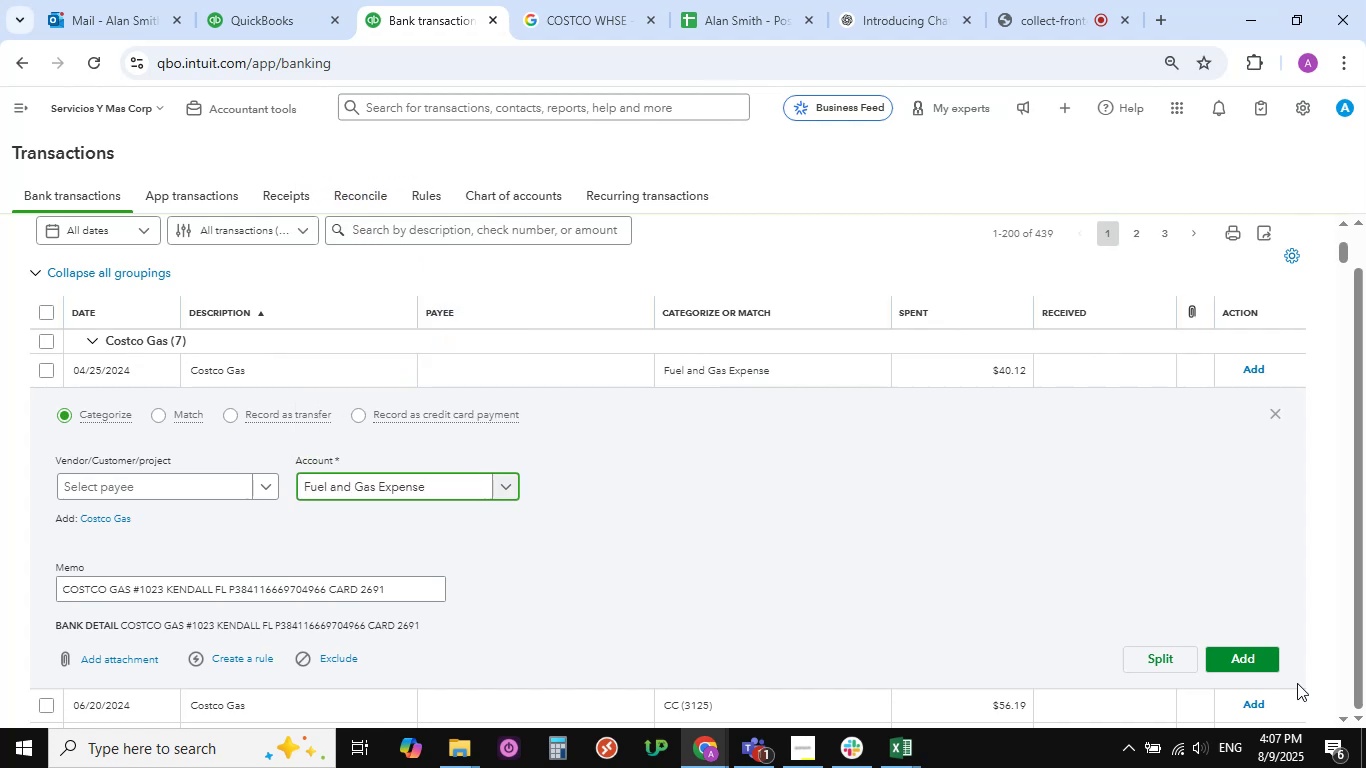 
left_click([1246, 656])
 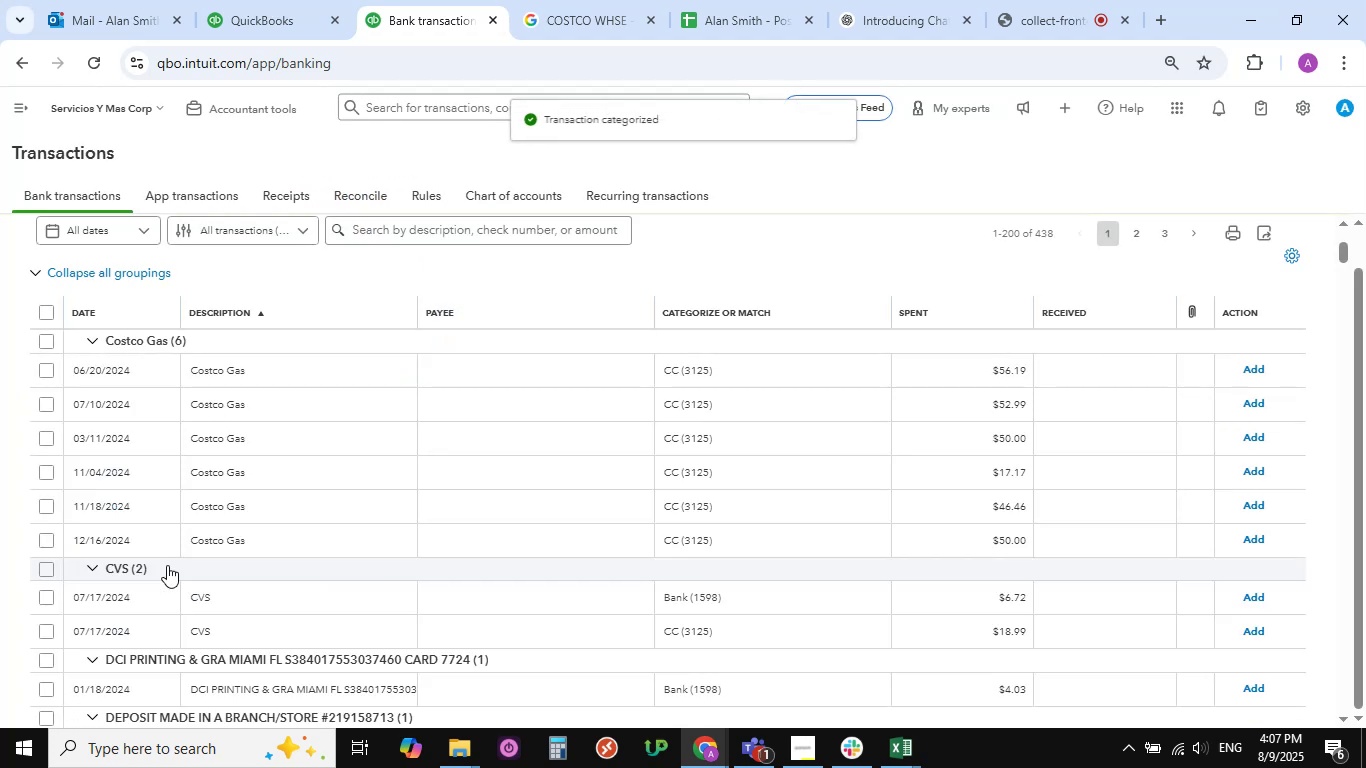 
wait(5.58)
 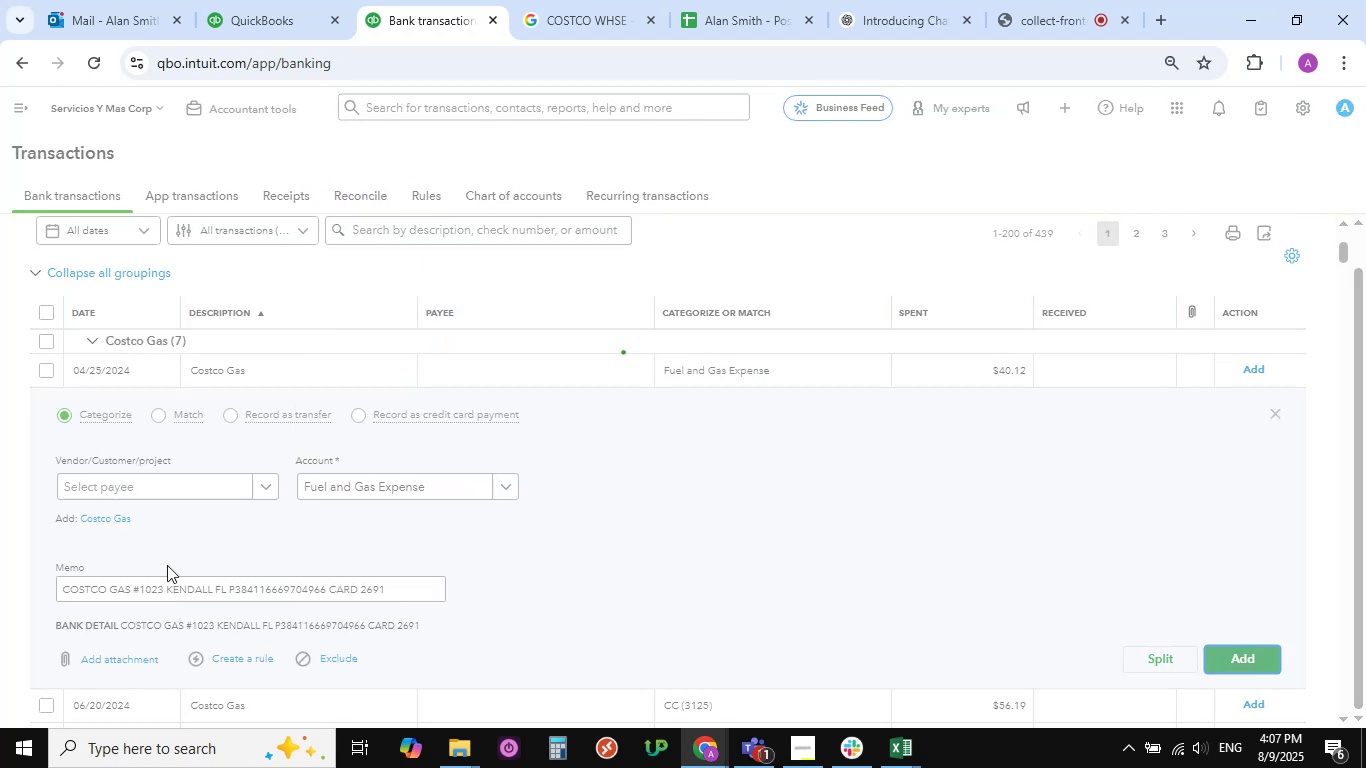 
left_click([221, 371])
 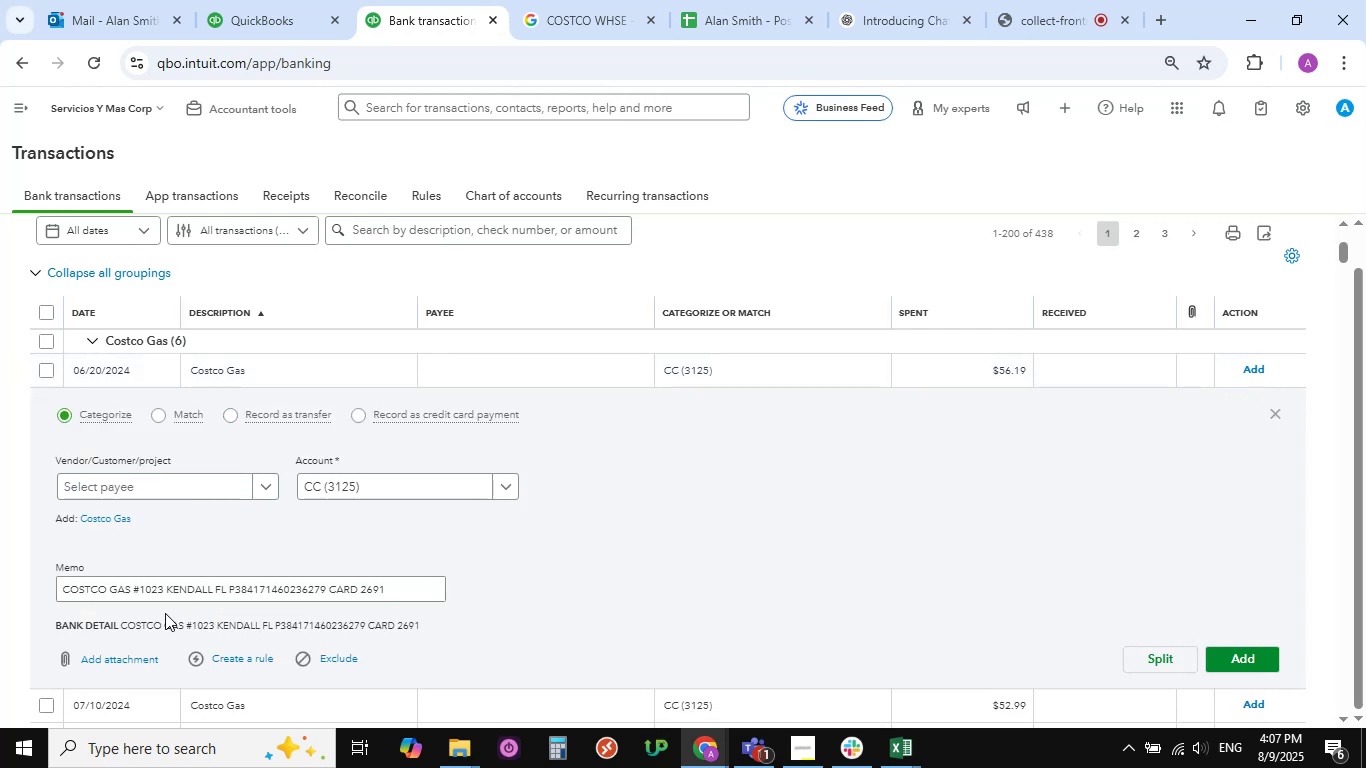 
wait(7.44)
 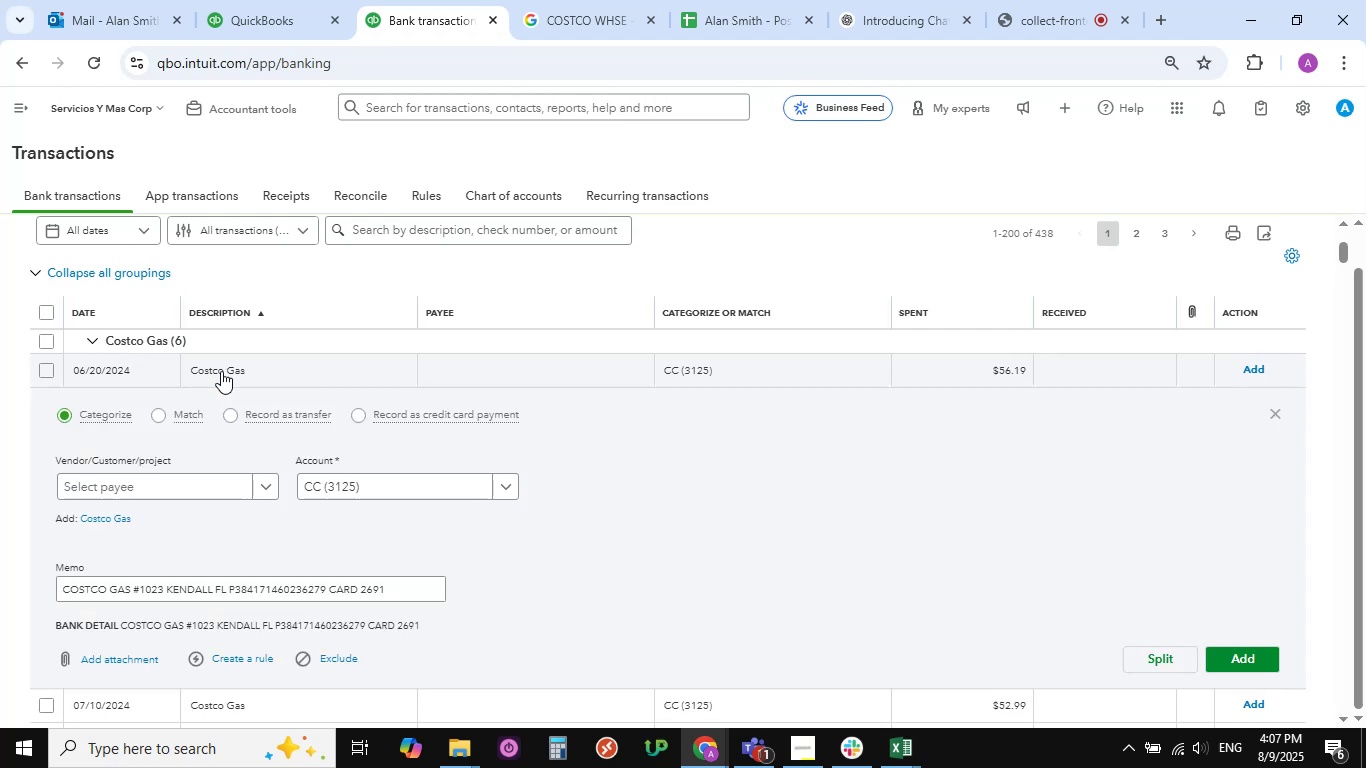 
left_click_drag(start_coordinate=[129, 590], to_coordinate=[57, 592])
 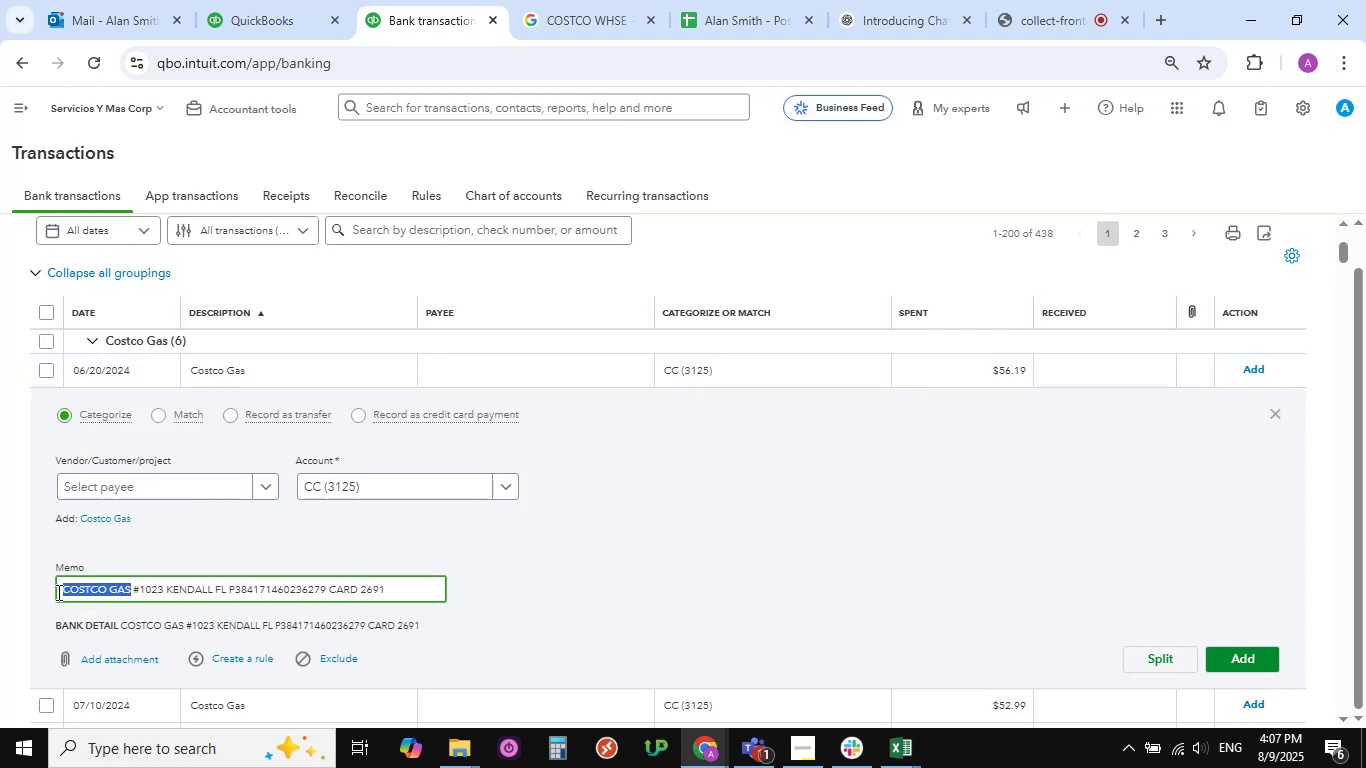 
key(Control+C)
 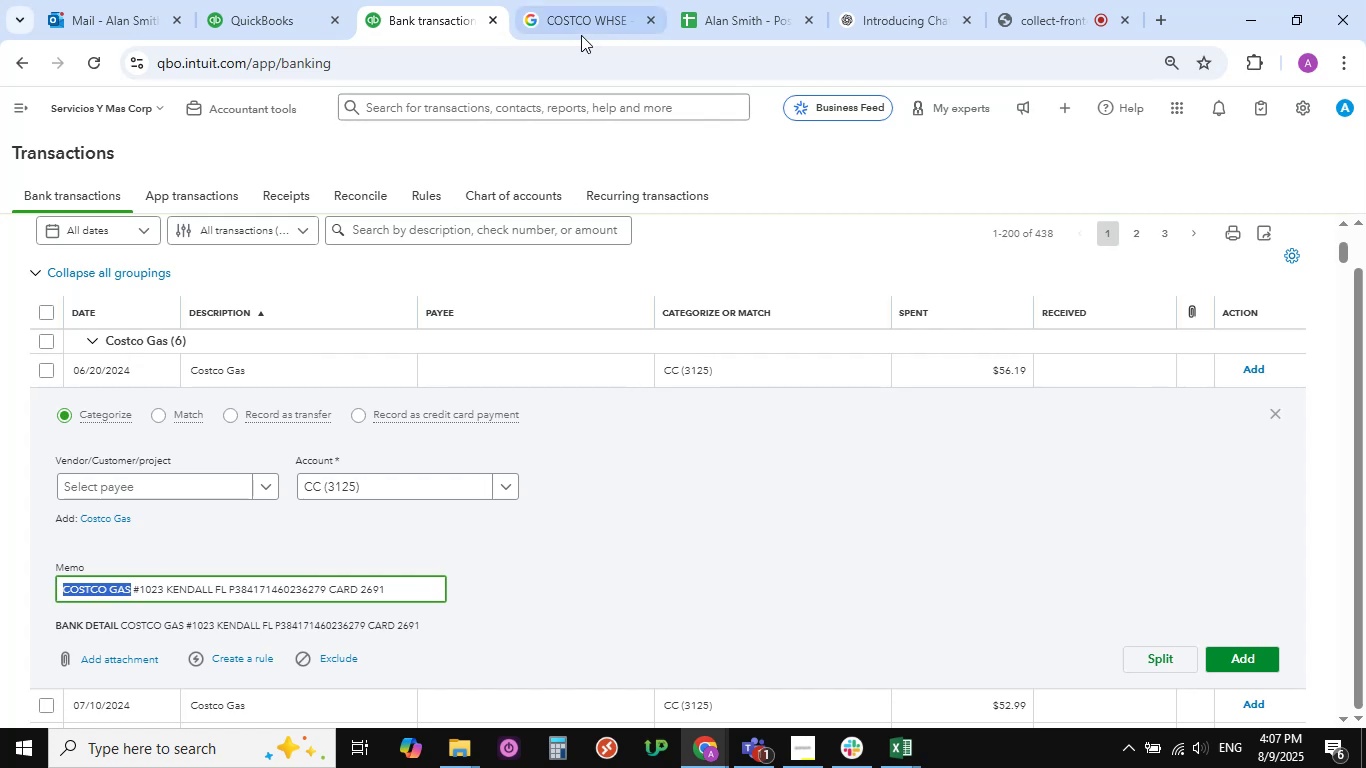 
left_click([586, 24])
 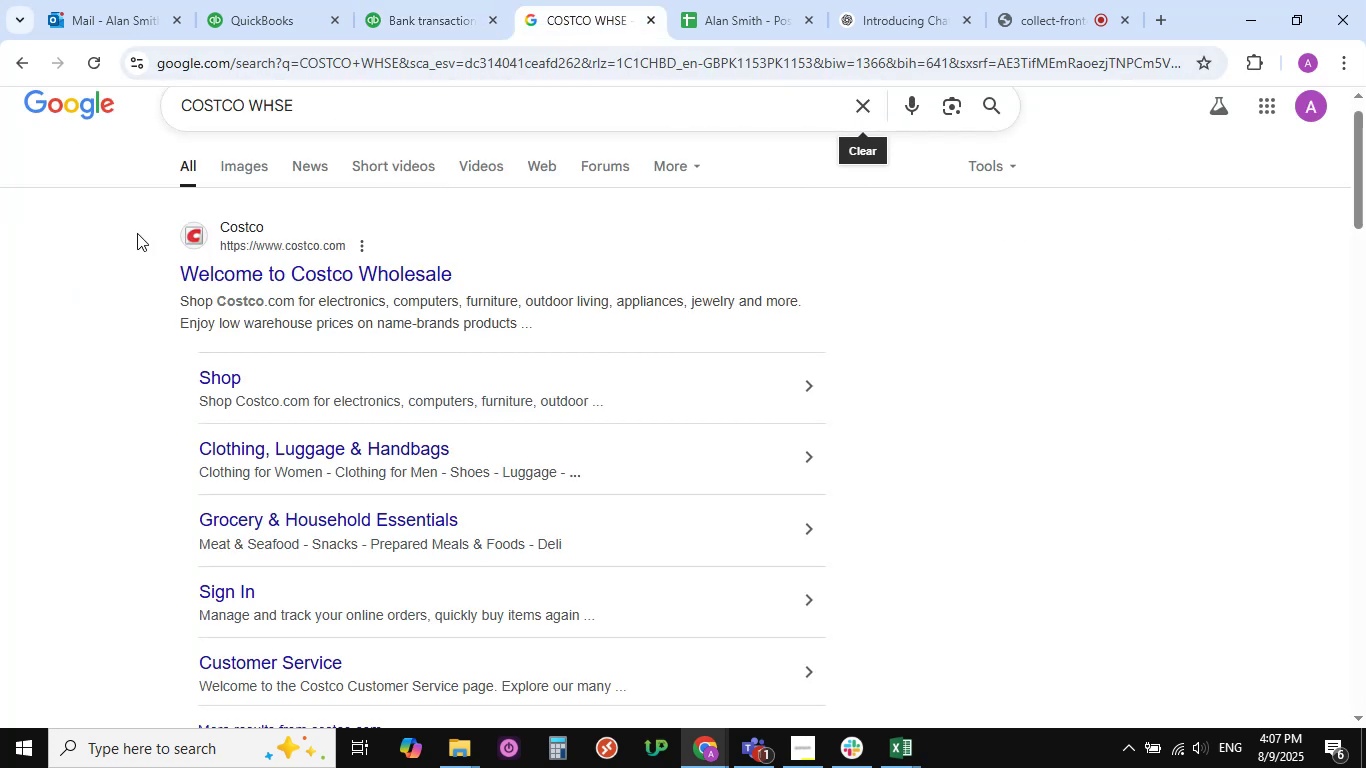 
scroll: coordinate [235, 246], scroll_direction: up, amount: 3.0
 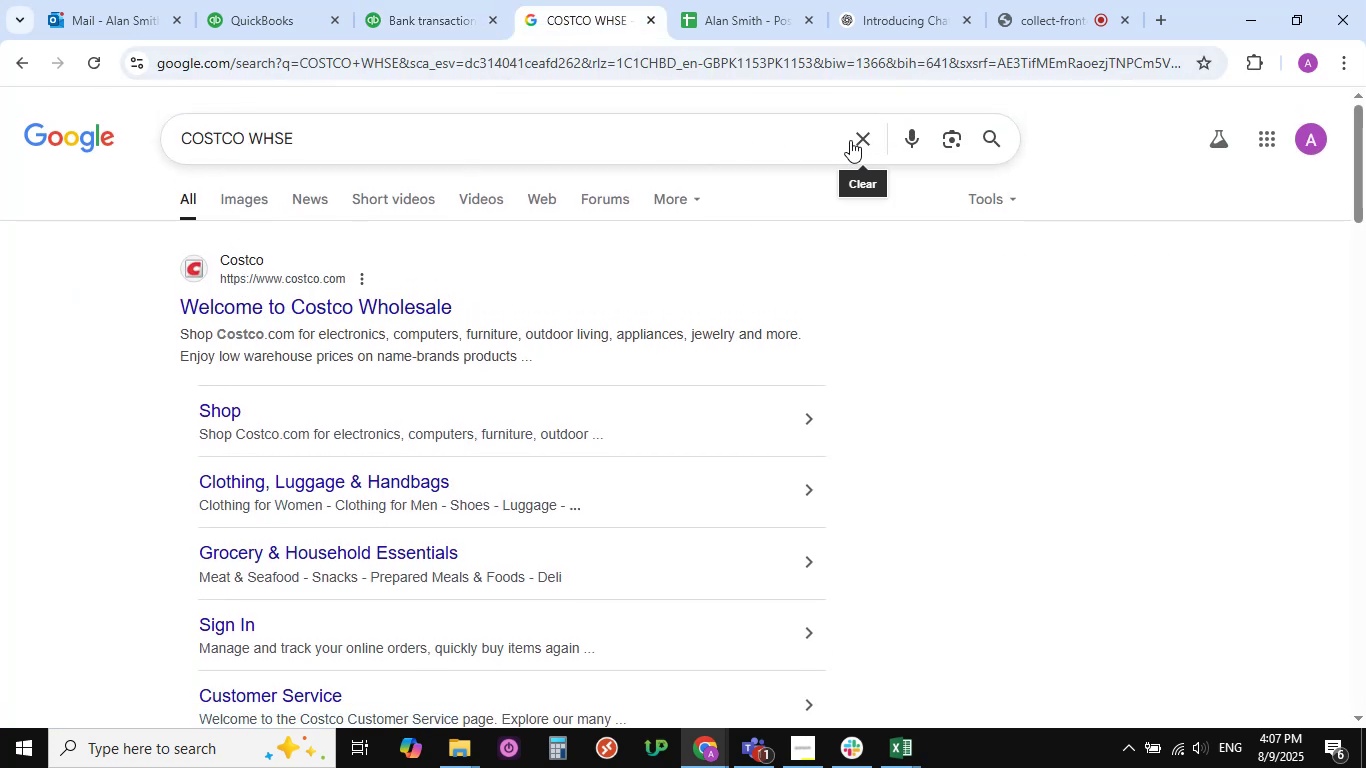 
left_click([661, 140])
 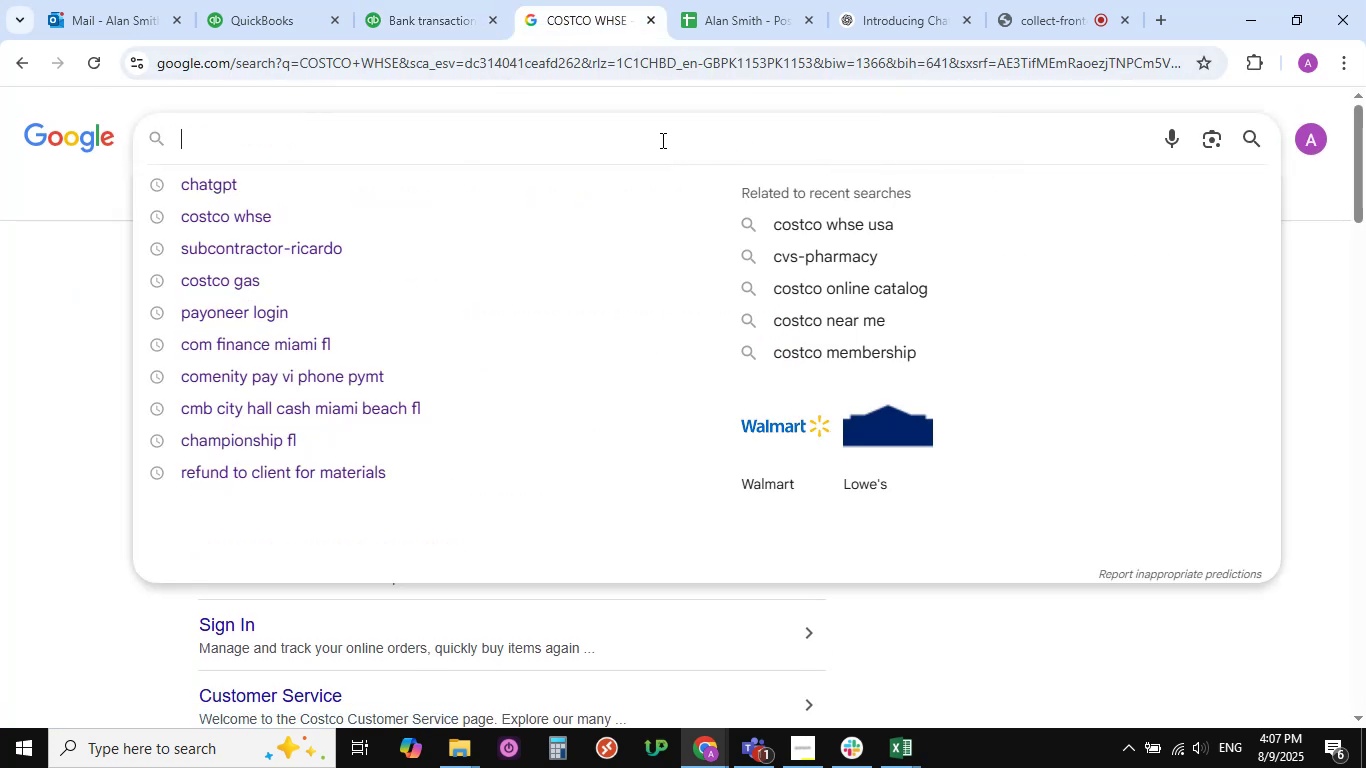 
key(Control+C)
 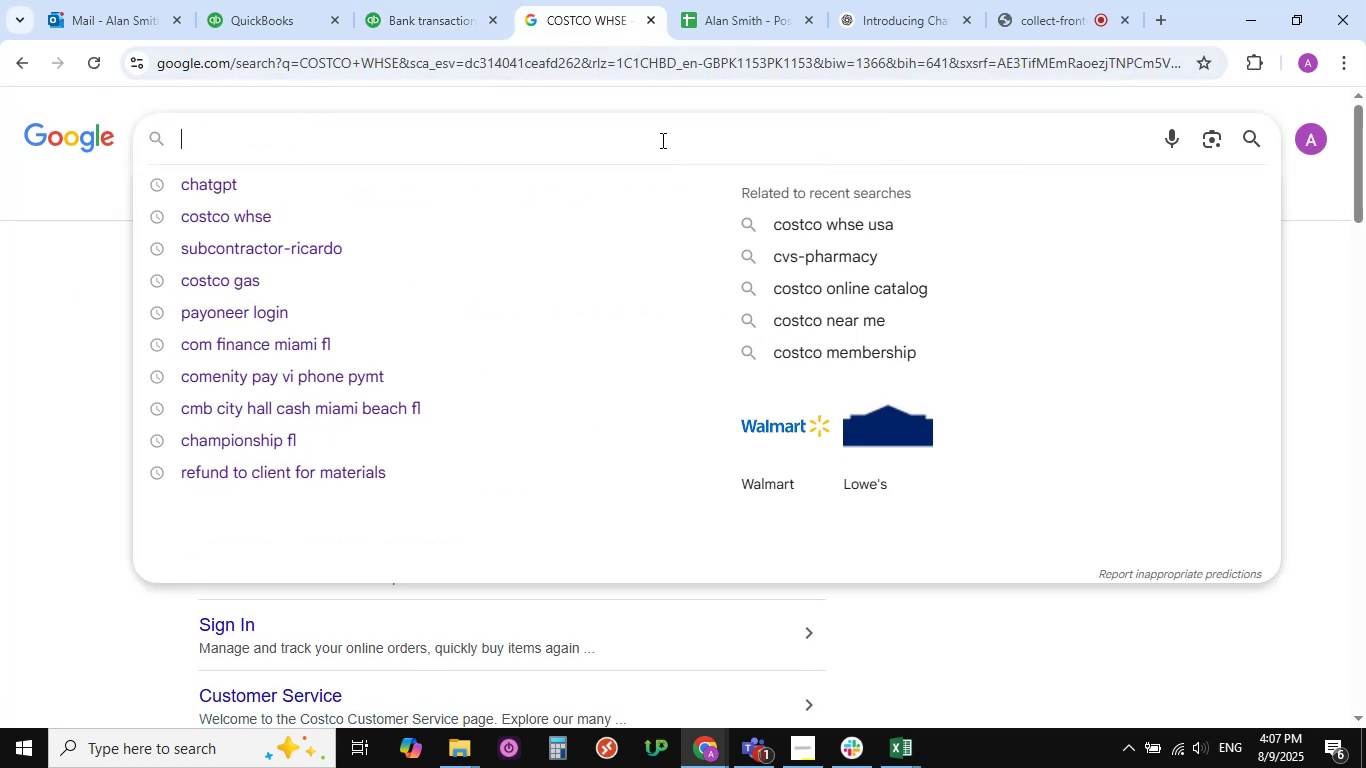 
key(Control+V)
 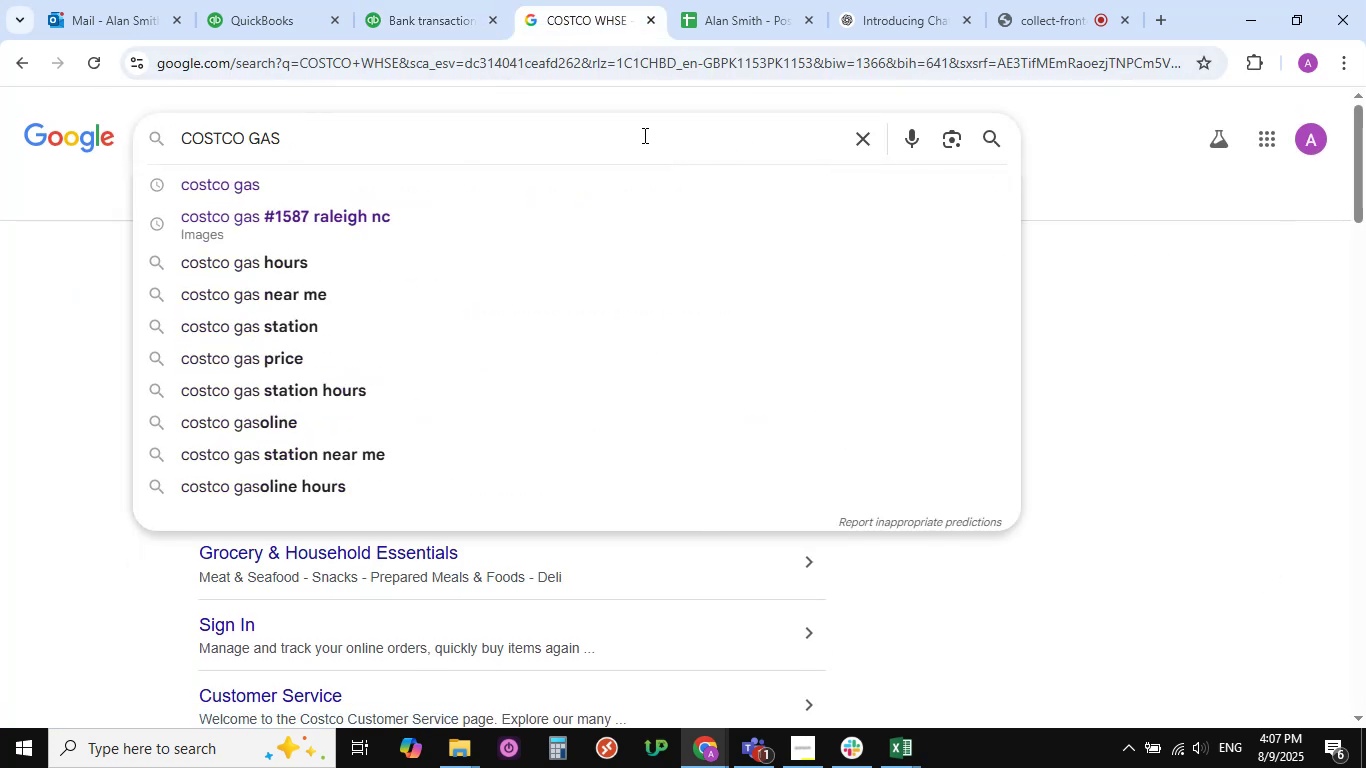 
key(NumpadEnter)
 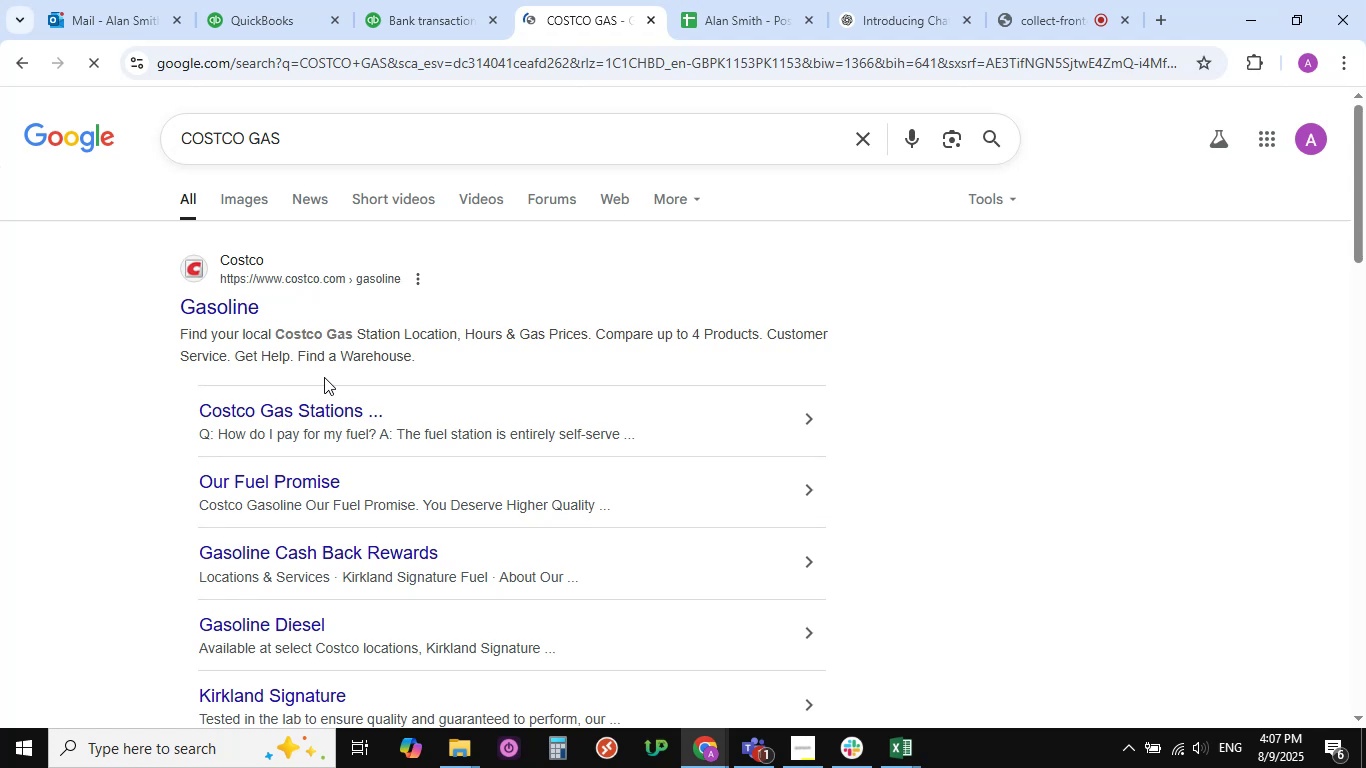 
scroll: coordinate [324, 380], scroll_direction: down, amount: 1.0
 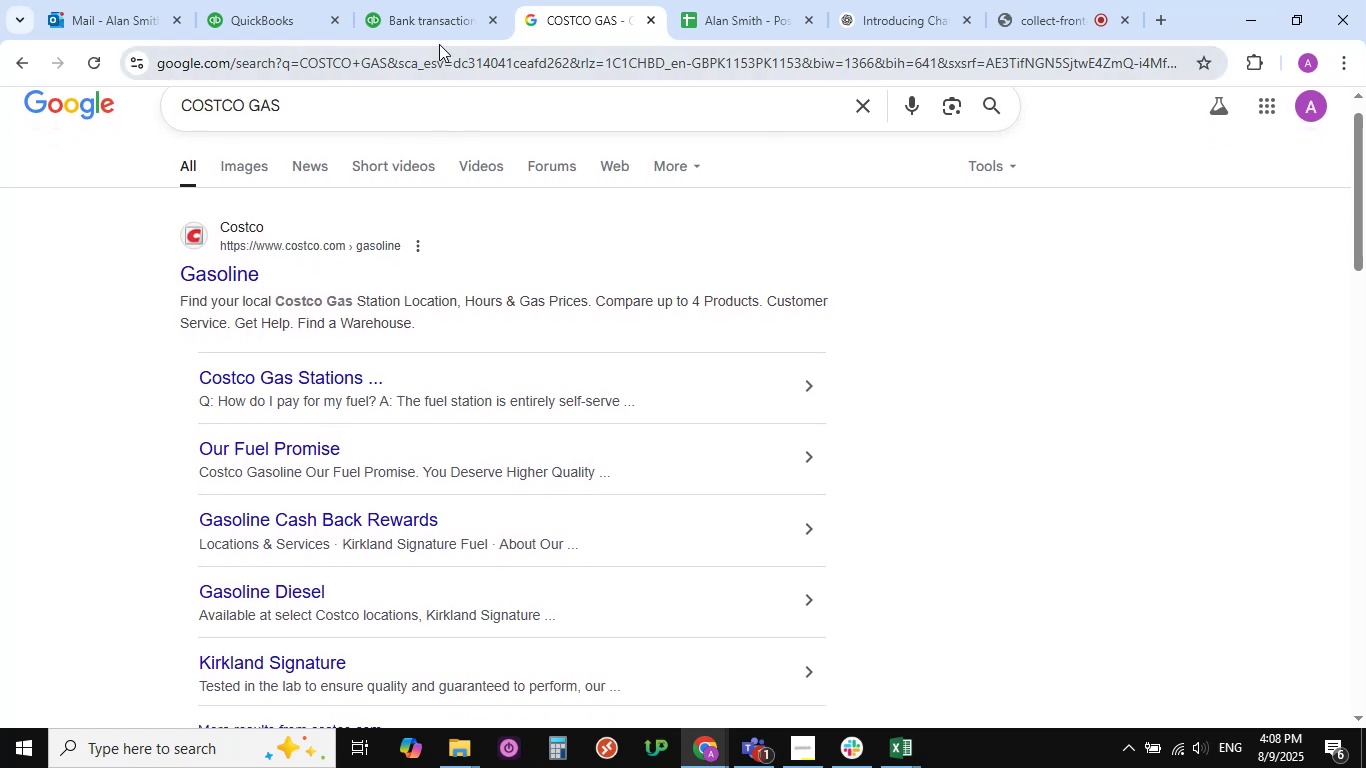 
left_click([425, 25])
 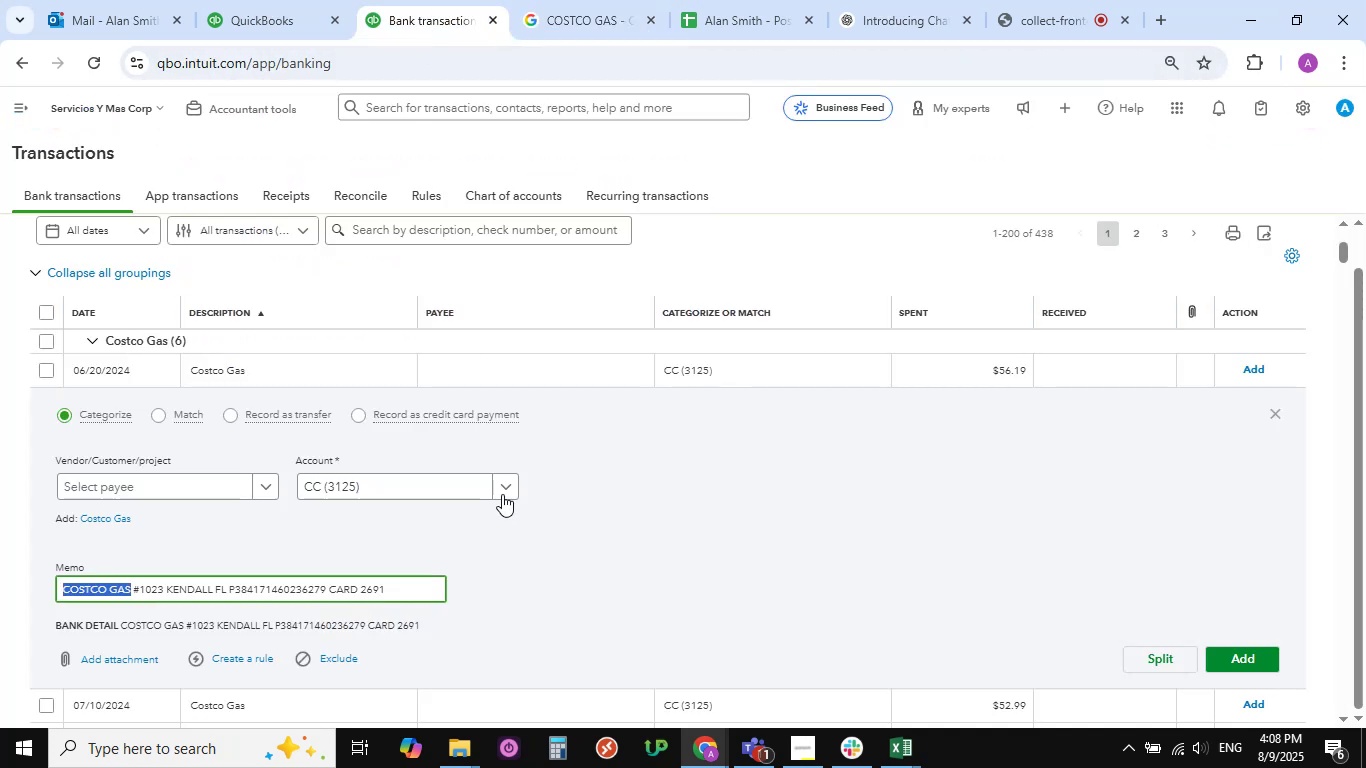 
left_click([507, 487])
 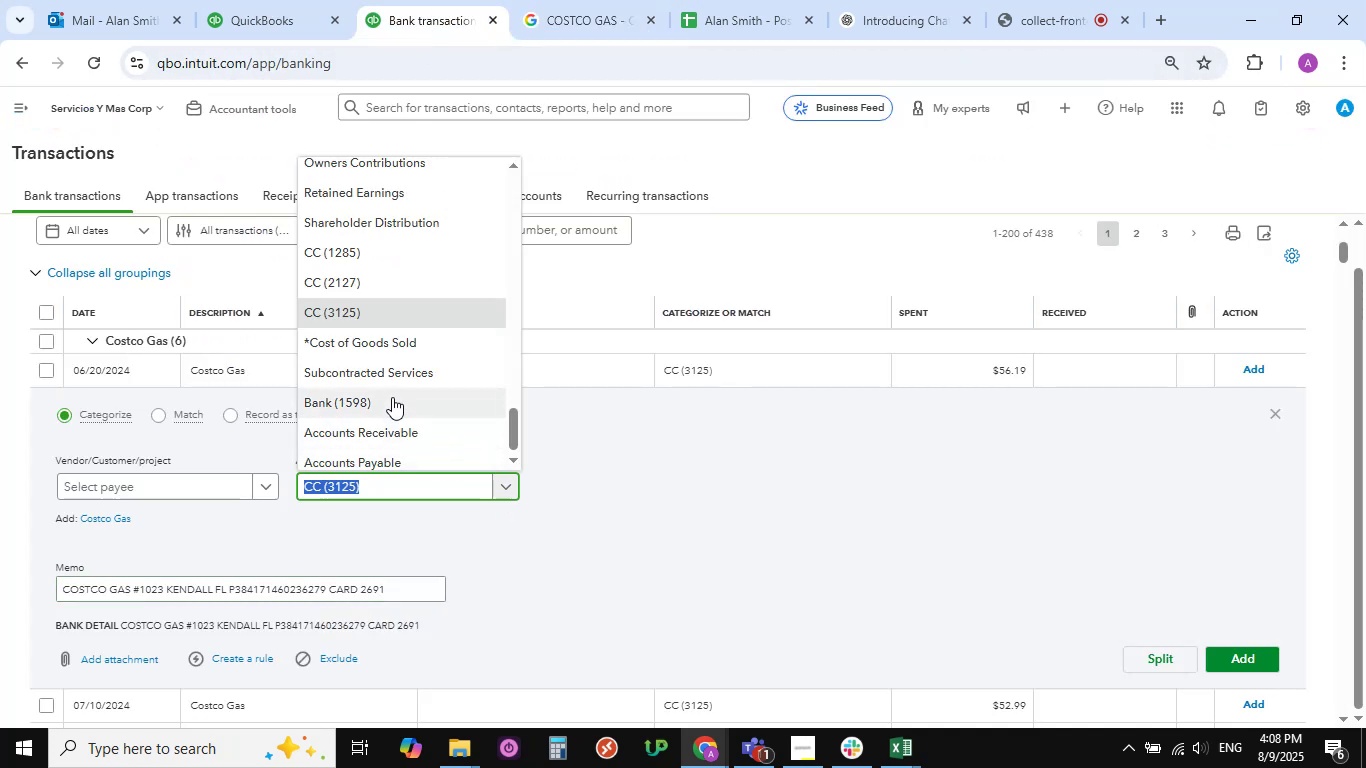 
scroll: coordinate [373, 377], scroll_direction: up, amount: 11.0
 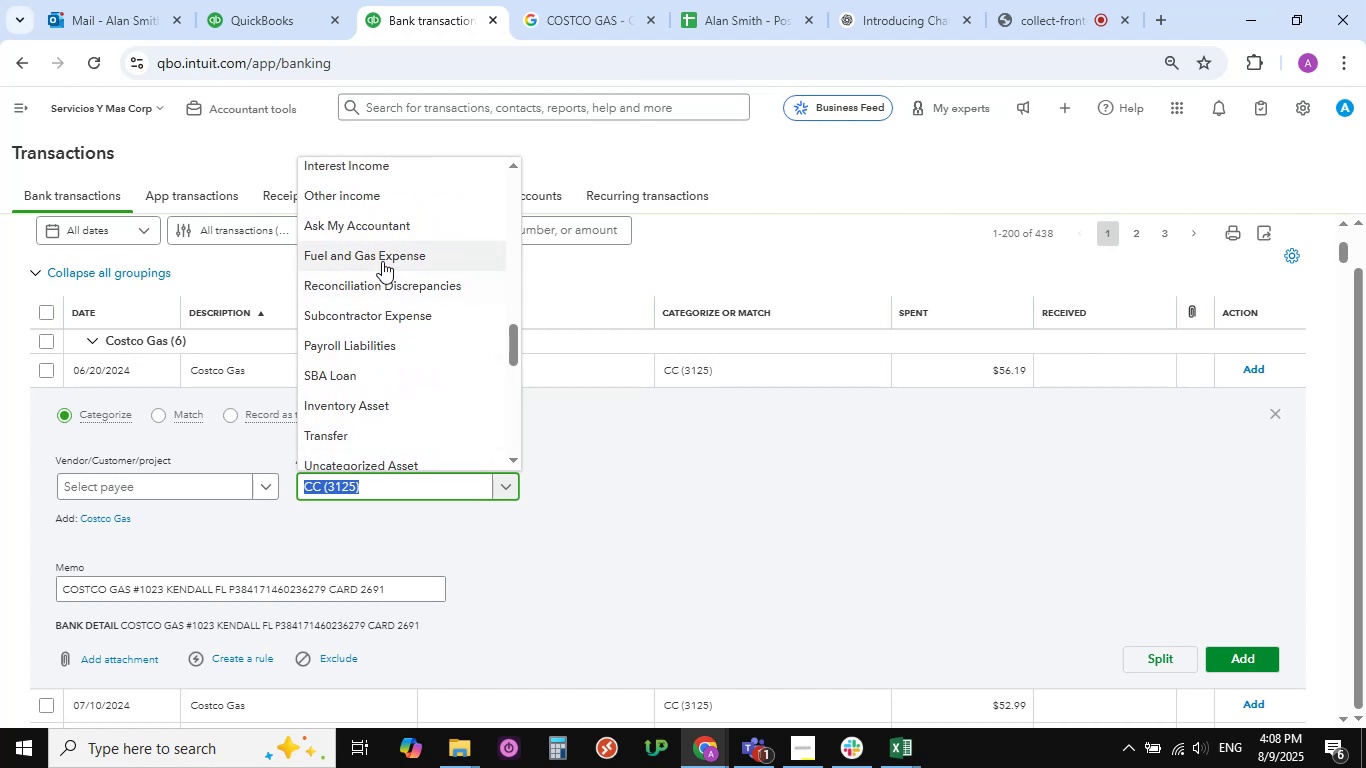 
left_click([382, 257])
 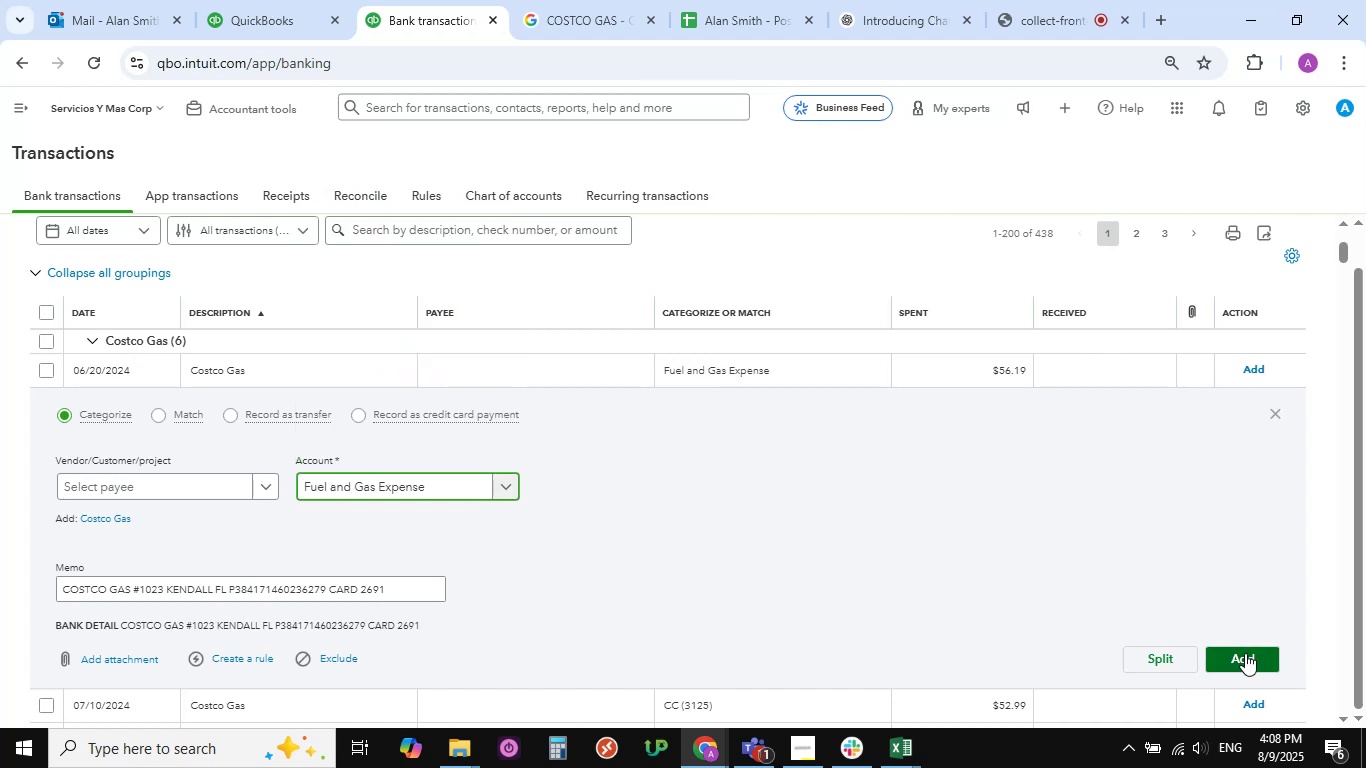 
left_click([1245, 653])
 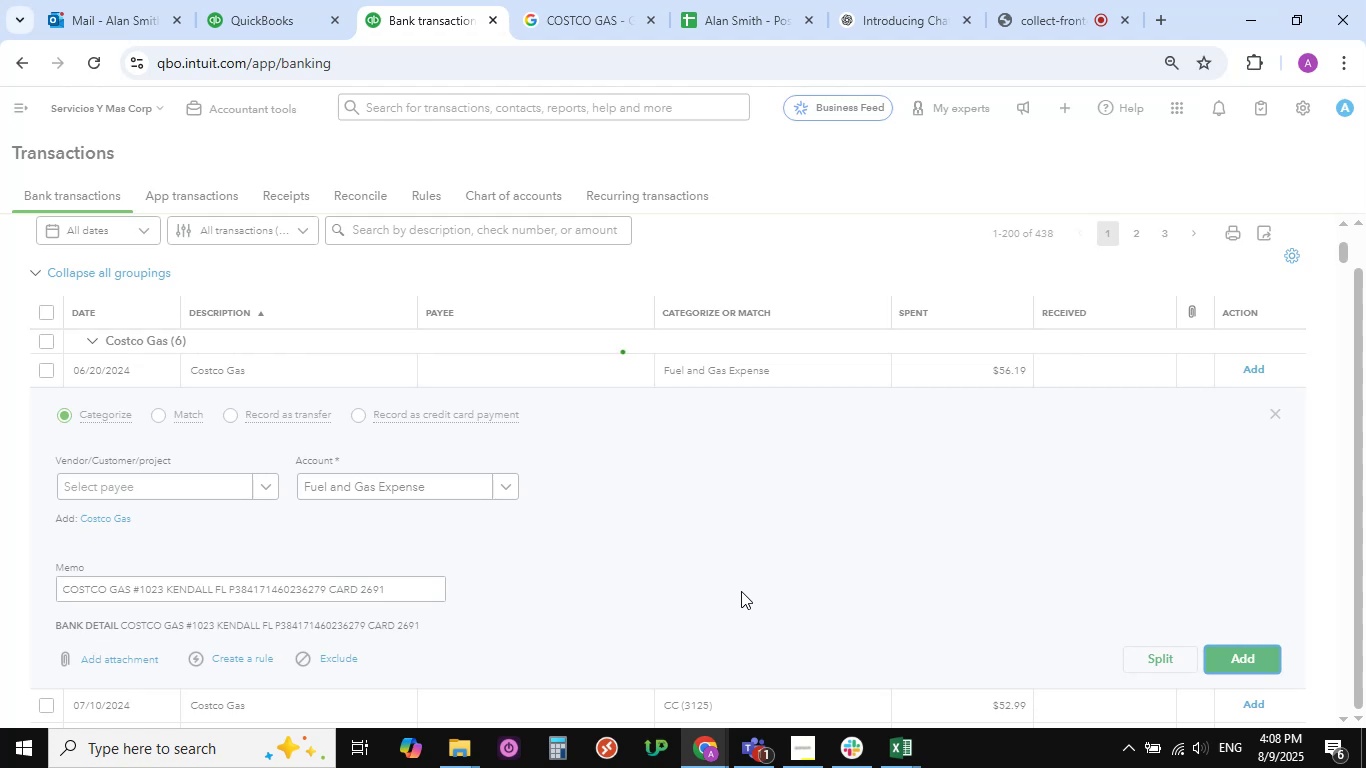 
wait(5.42)
 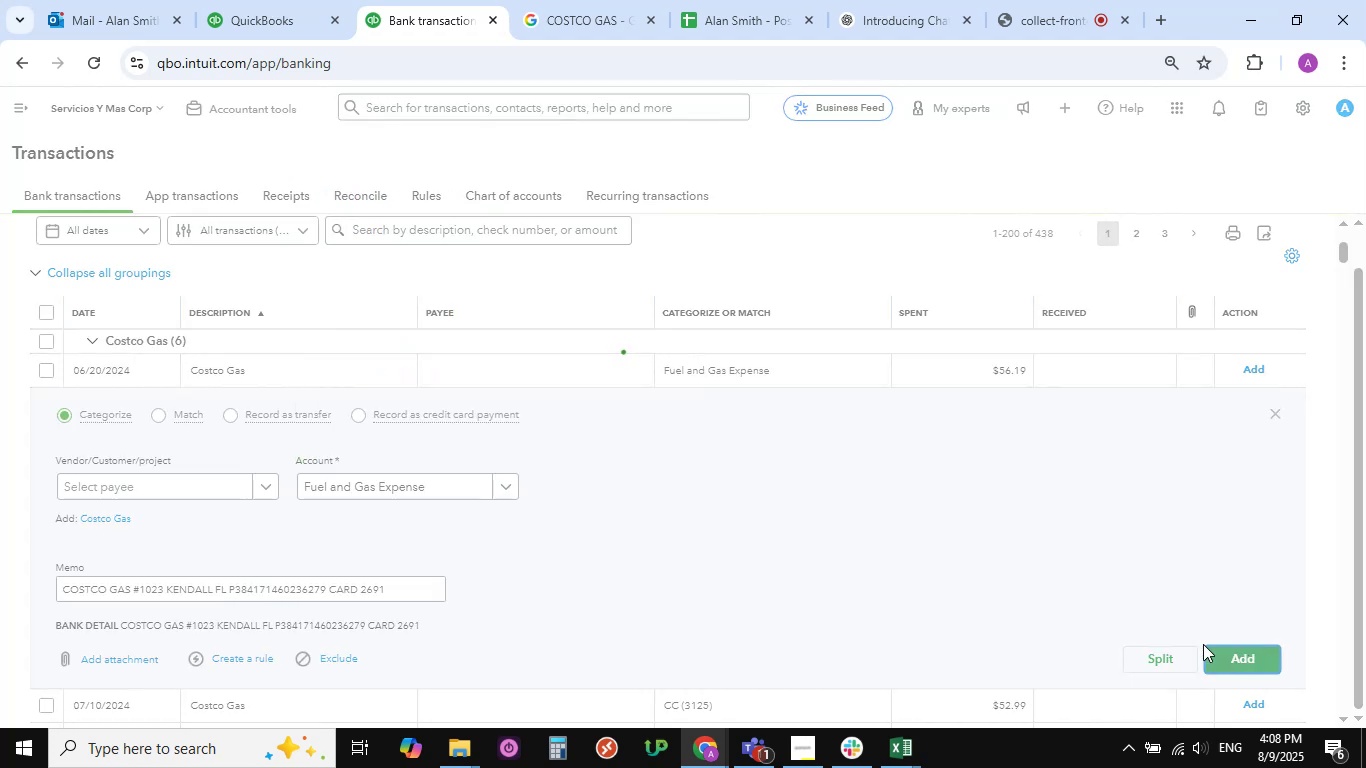 
scroll: coordinate [317, 511], scroll_direction: up, amount: 1.0
 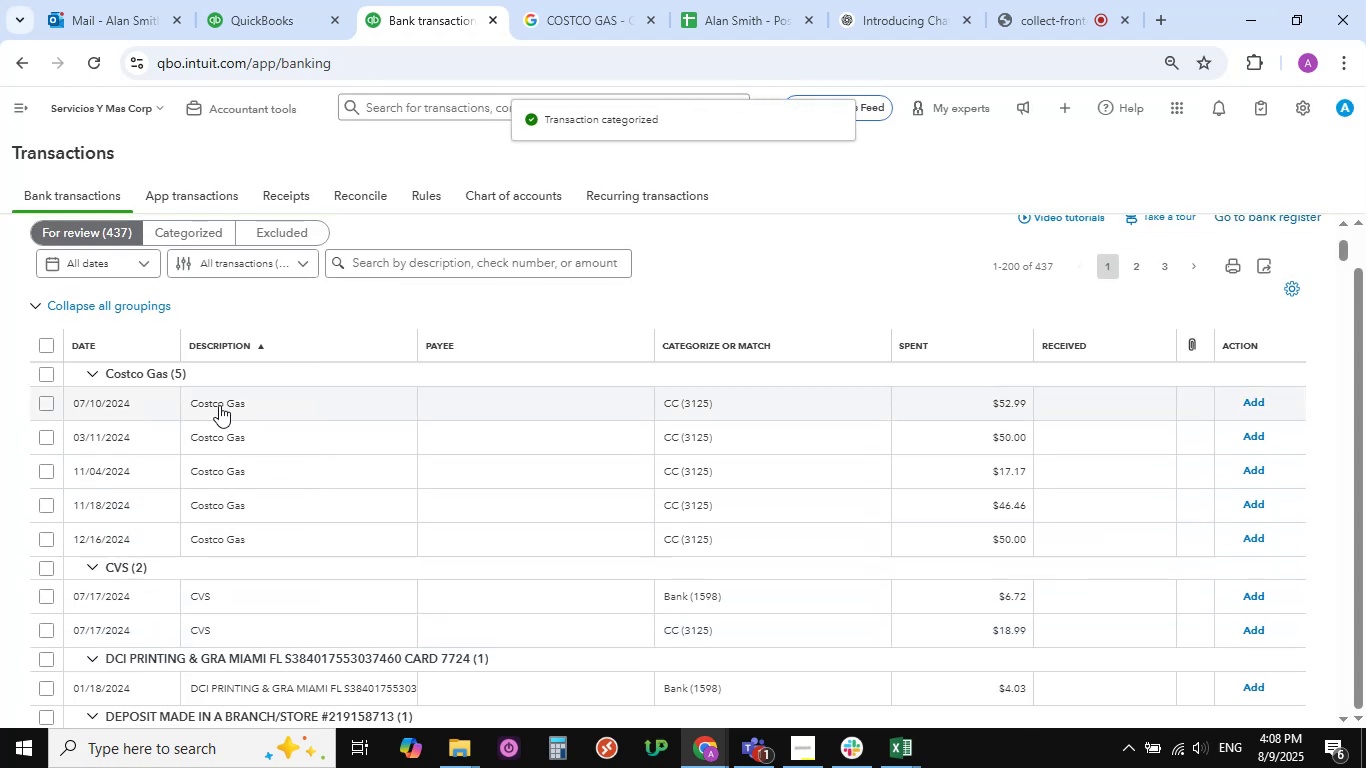 
left_click([219, 405])
 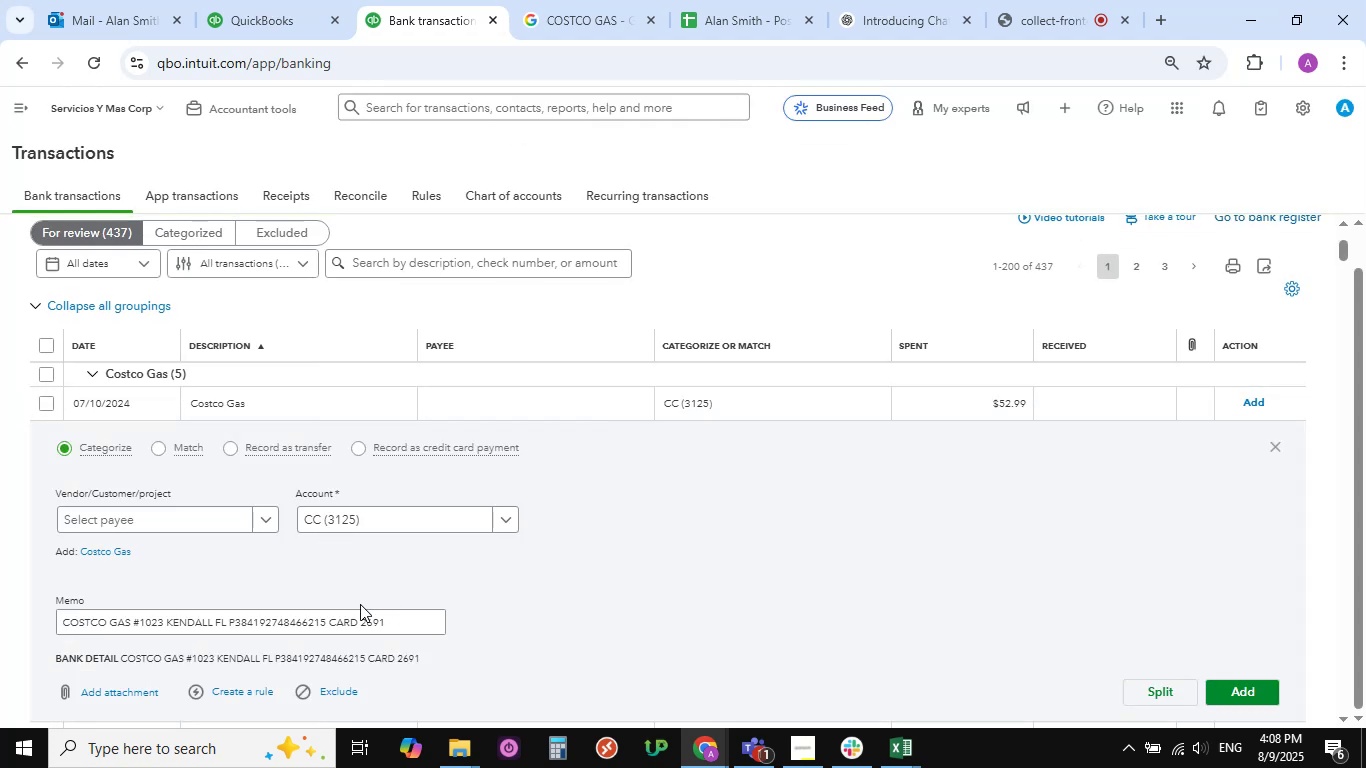 
scroll: coordinate [360, 604], scroll_direction: down, amount: 1.0
 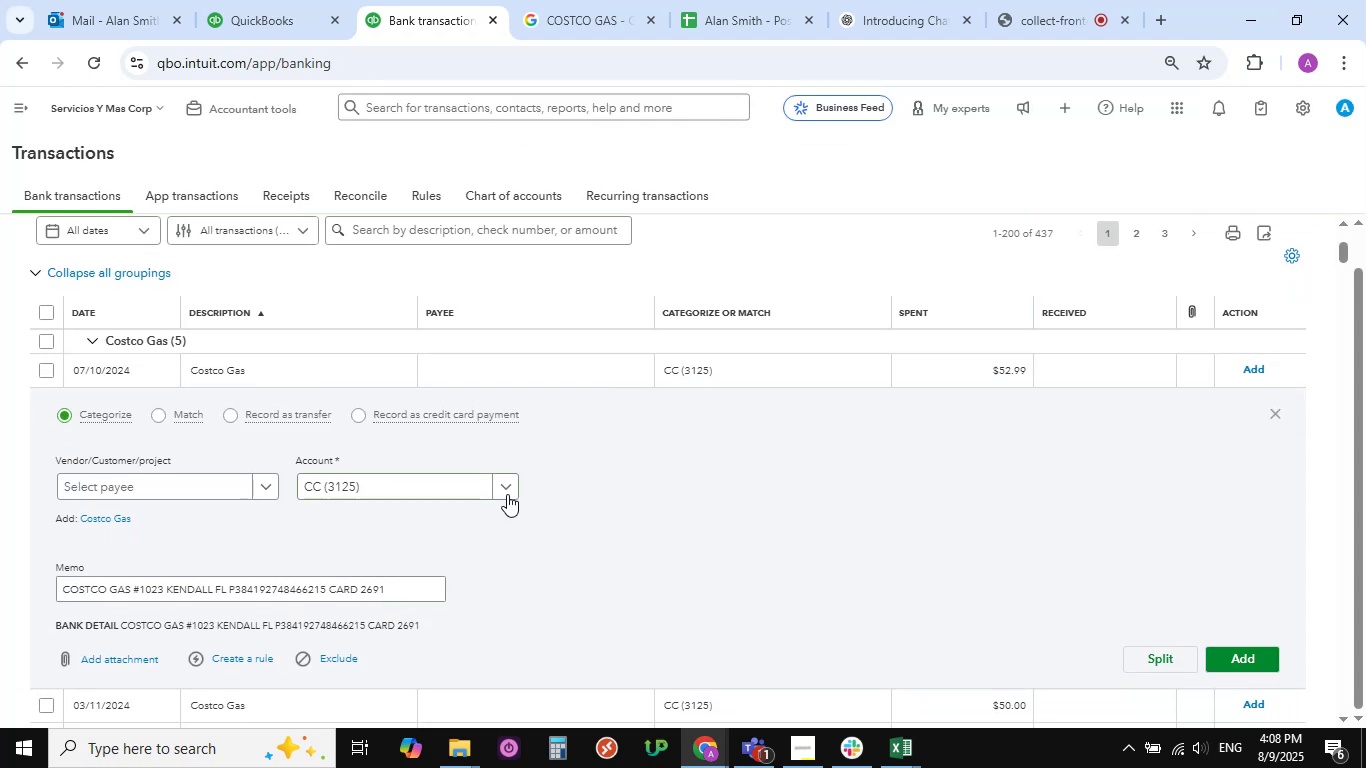 
left_click([506, 489])
 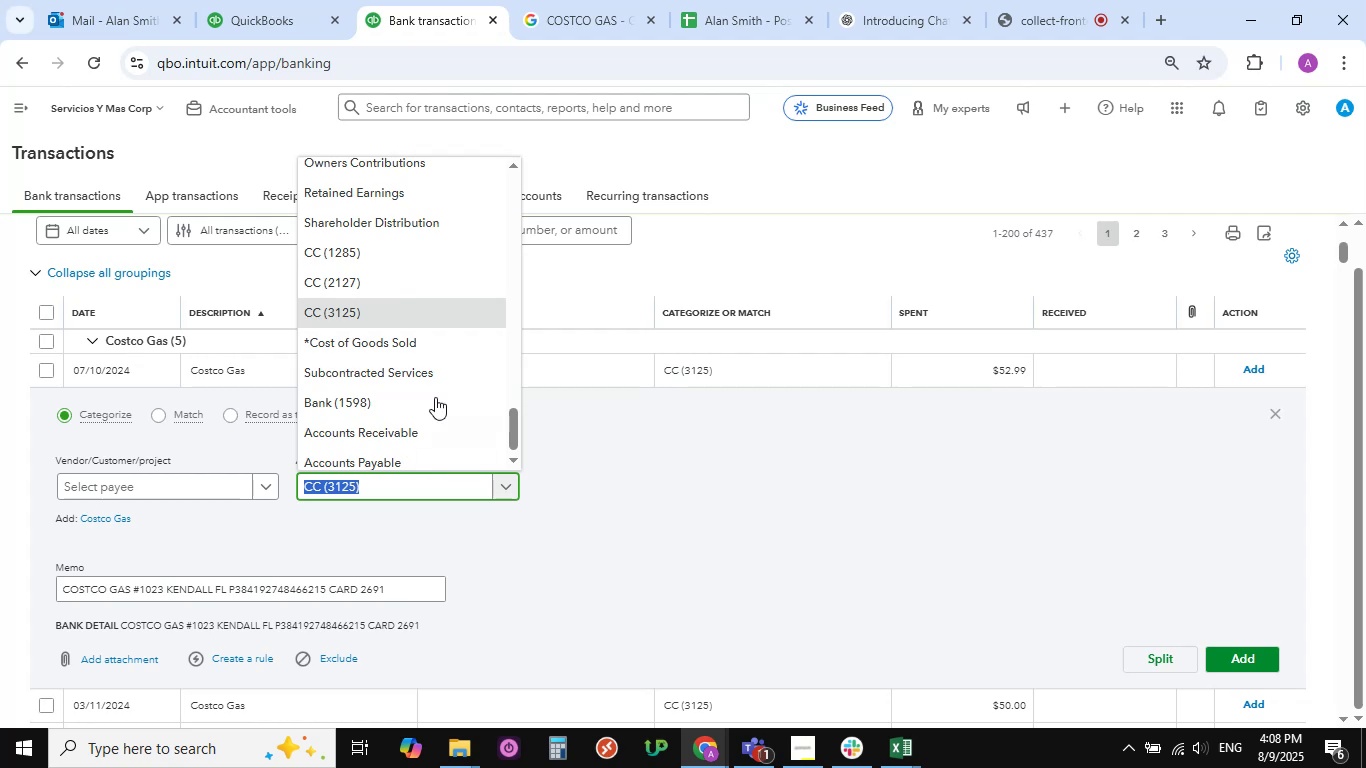 
scroll: coordinate [423, 376], scroll_direction: up, amount: 5.0
 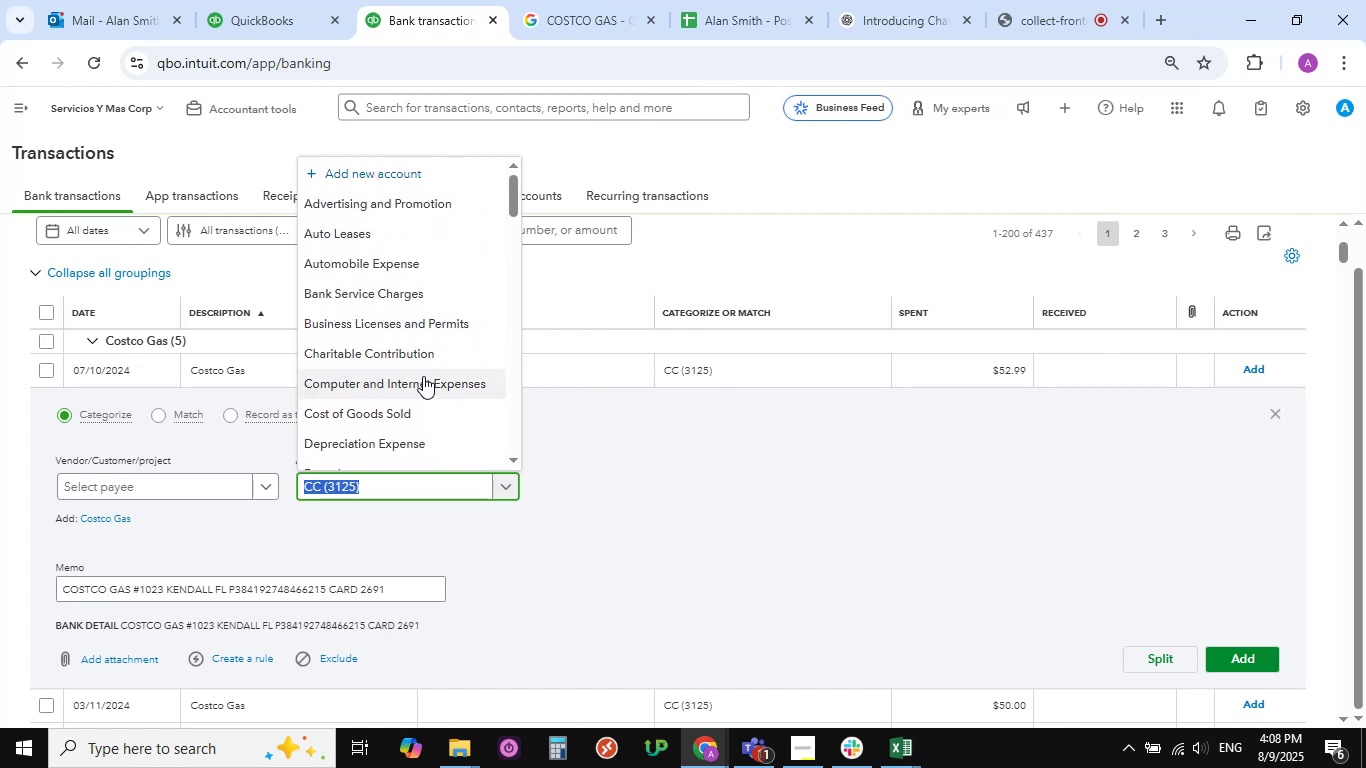 
scroll: coordinate [423, 376], scroll_direction: down, amount: 4.0
 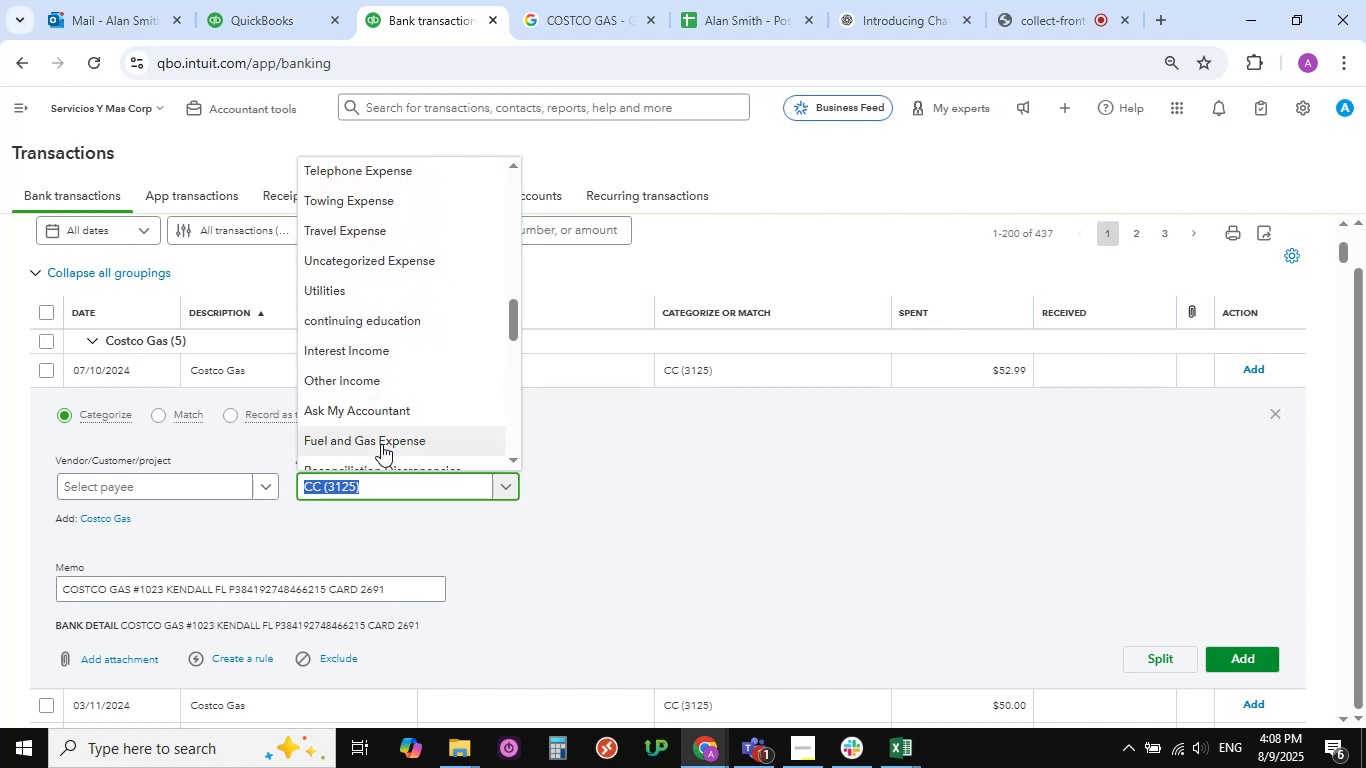 
left_click([387, 442])
 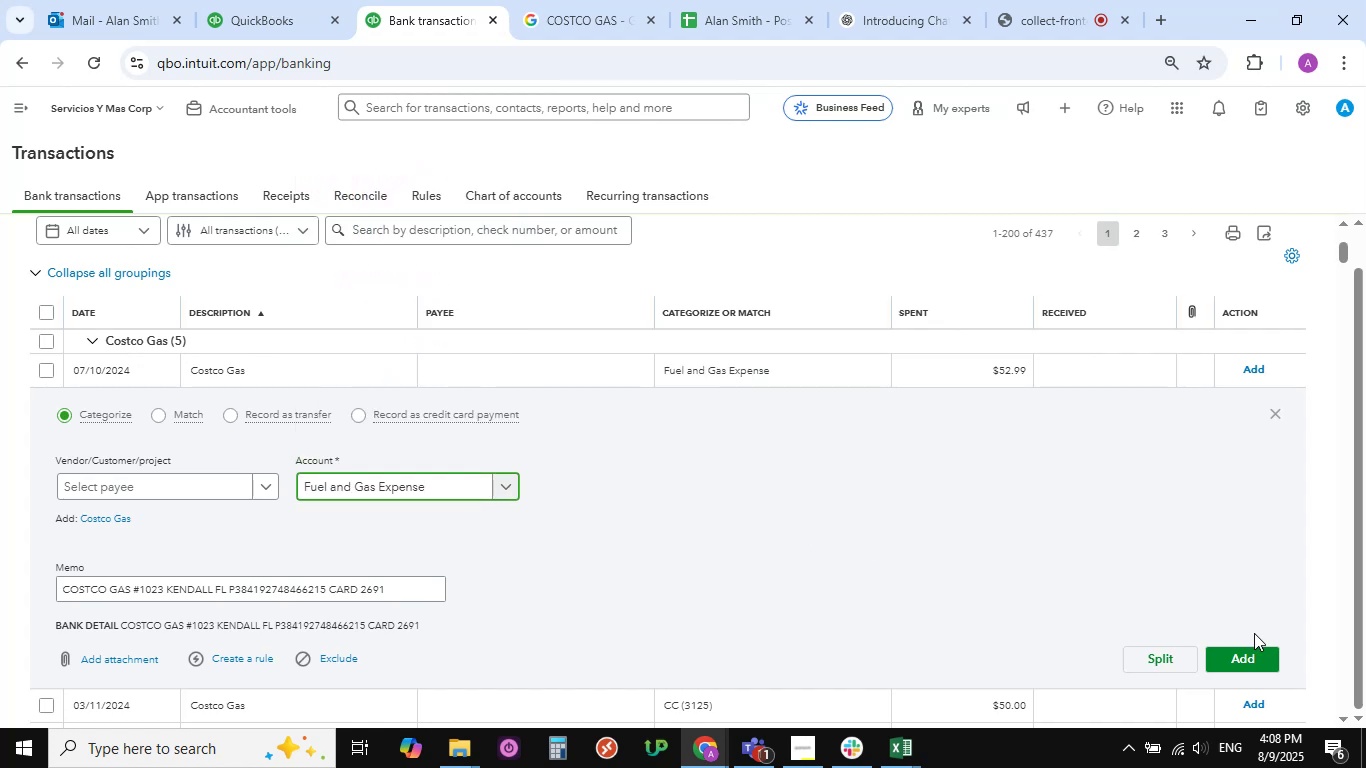 
left_click([1253, 651])
 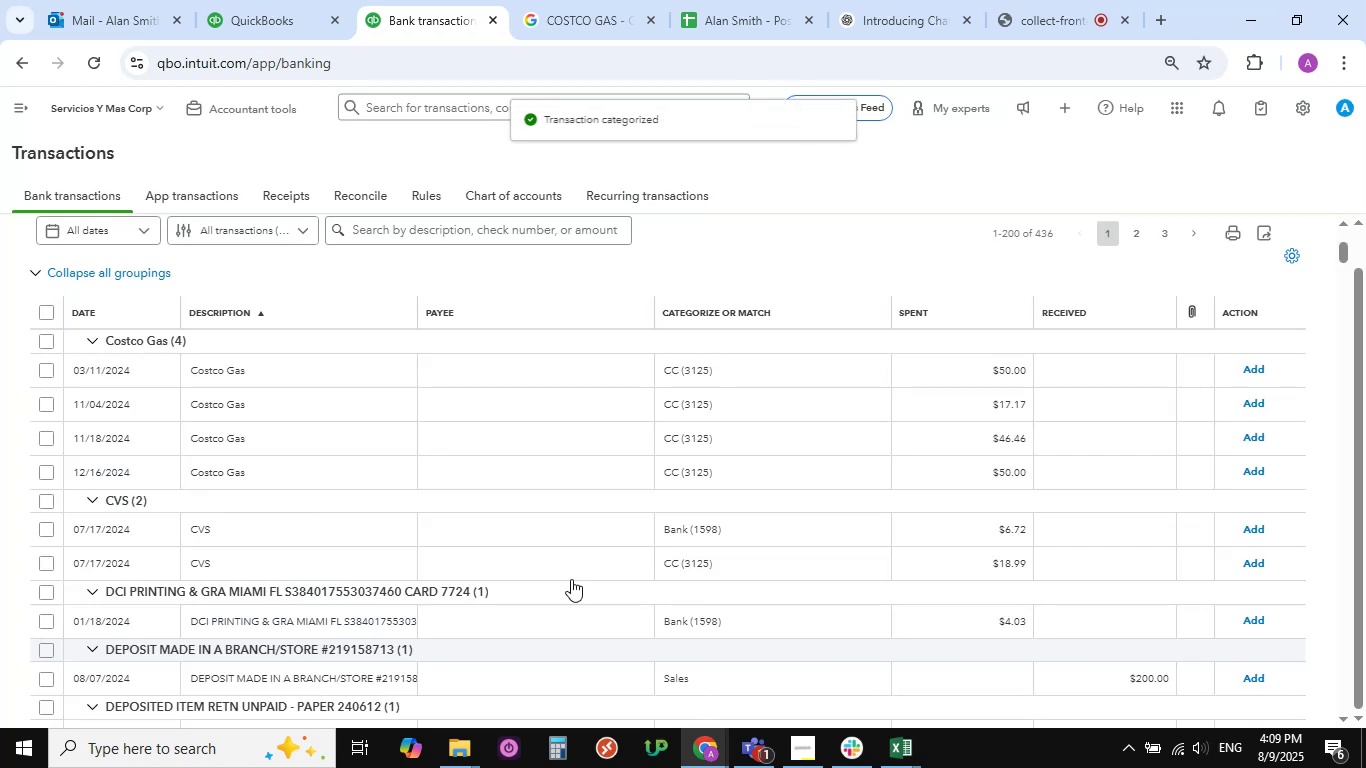 
wait(5.42)
 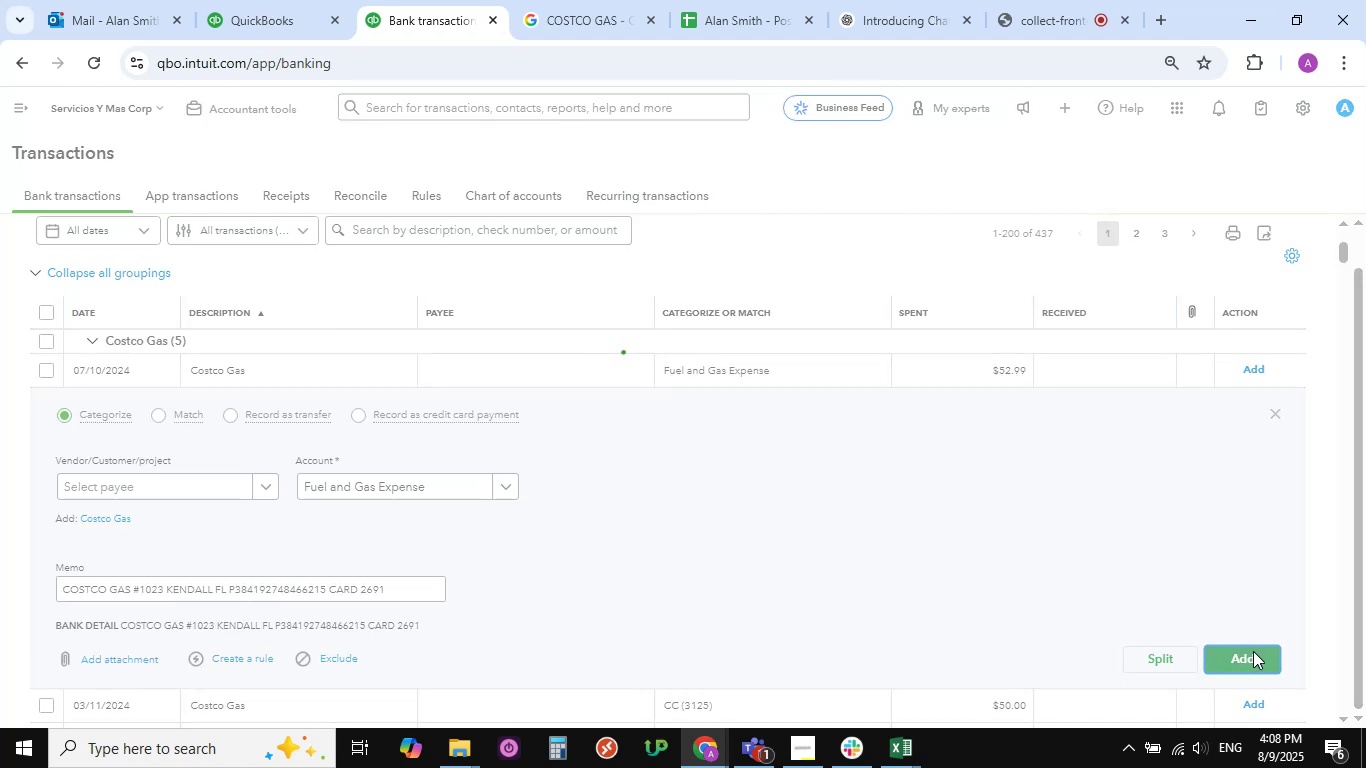 
left_click([222, 371])
 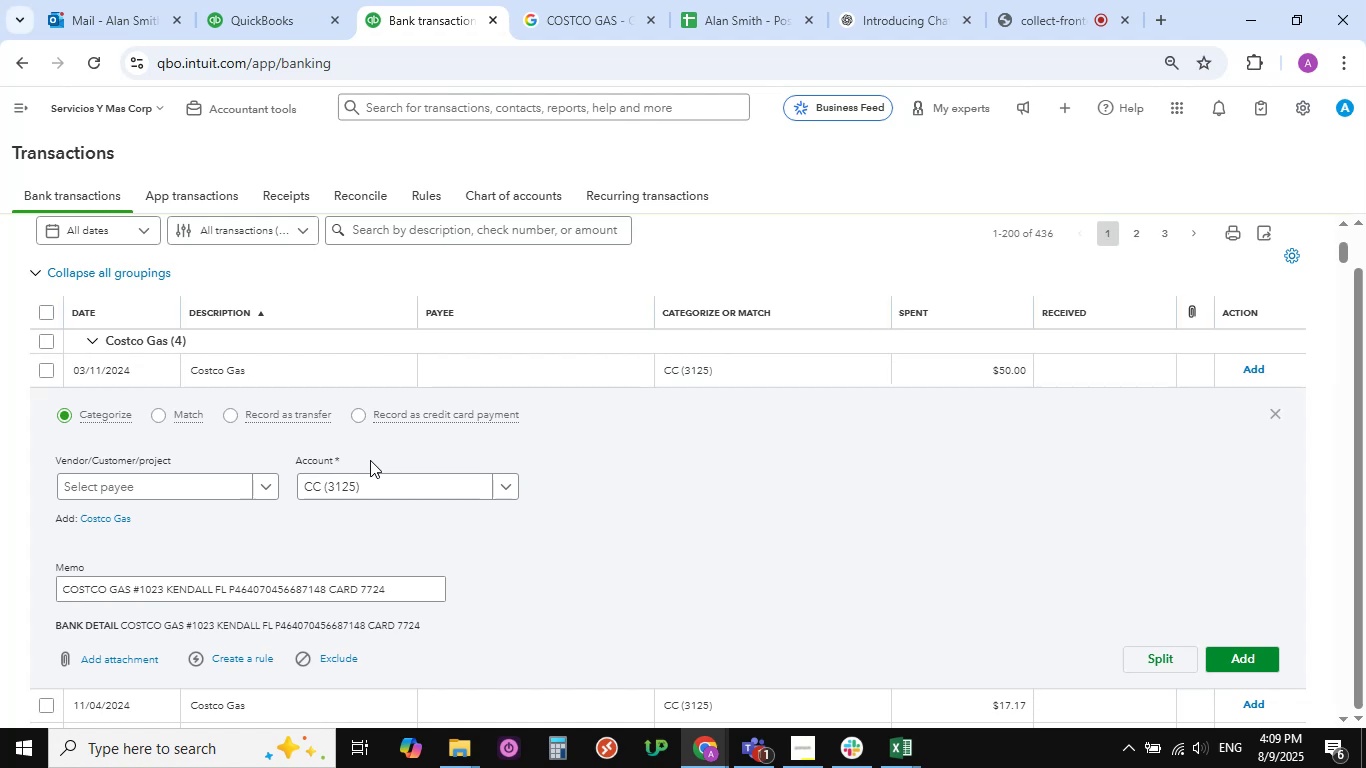 
wait(5.76)
 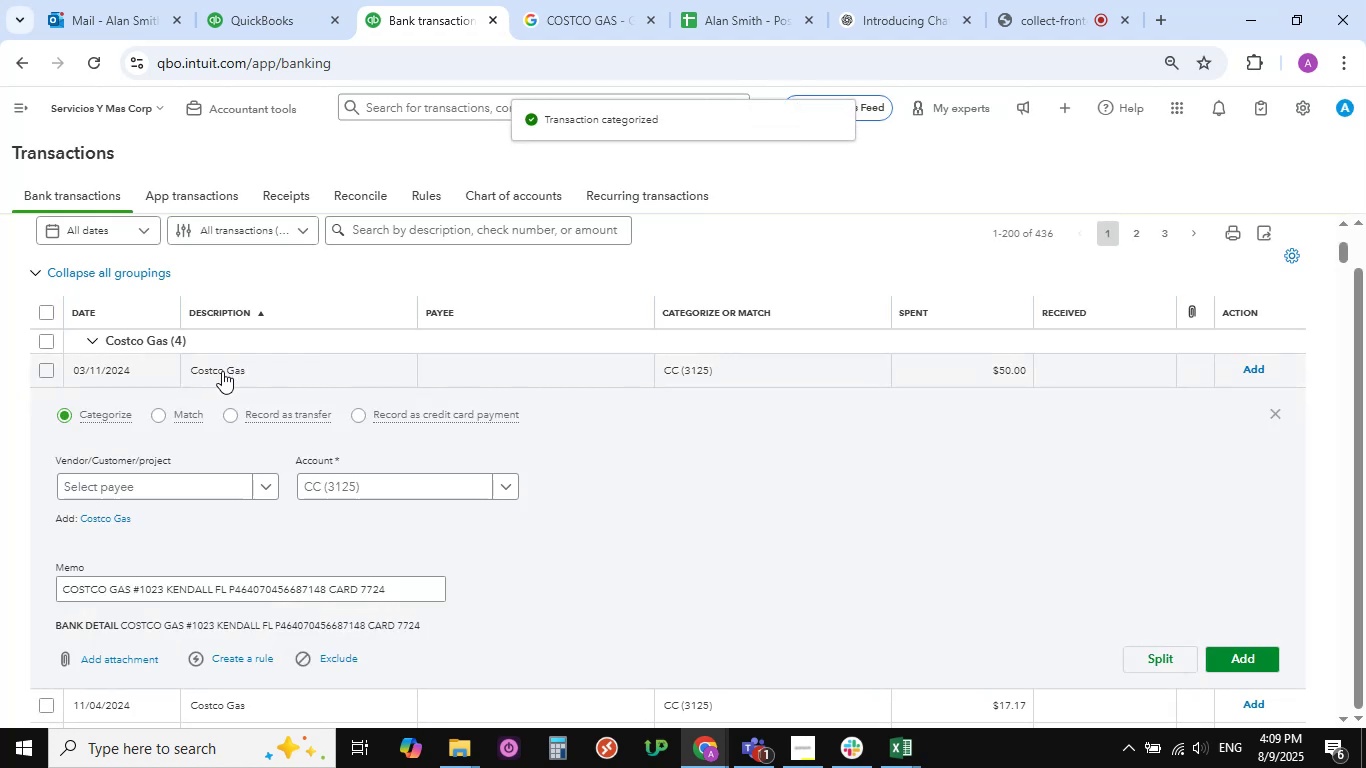 
left_click([509, 484])
 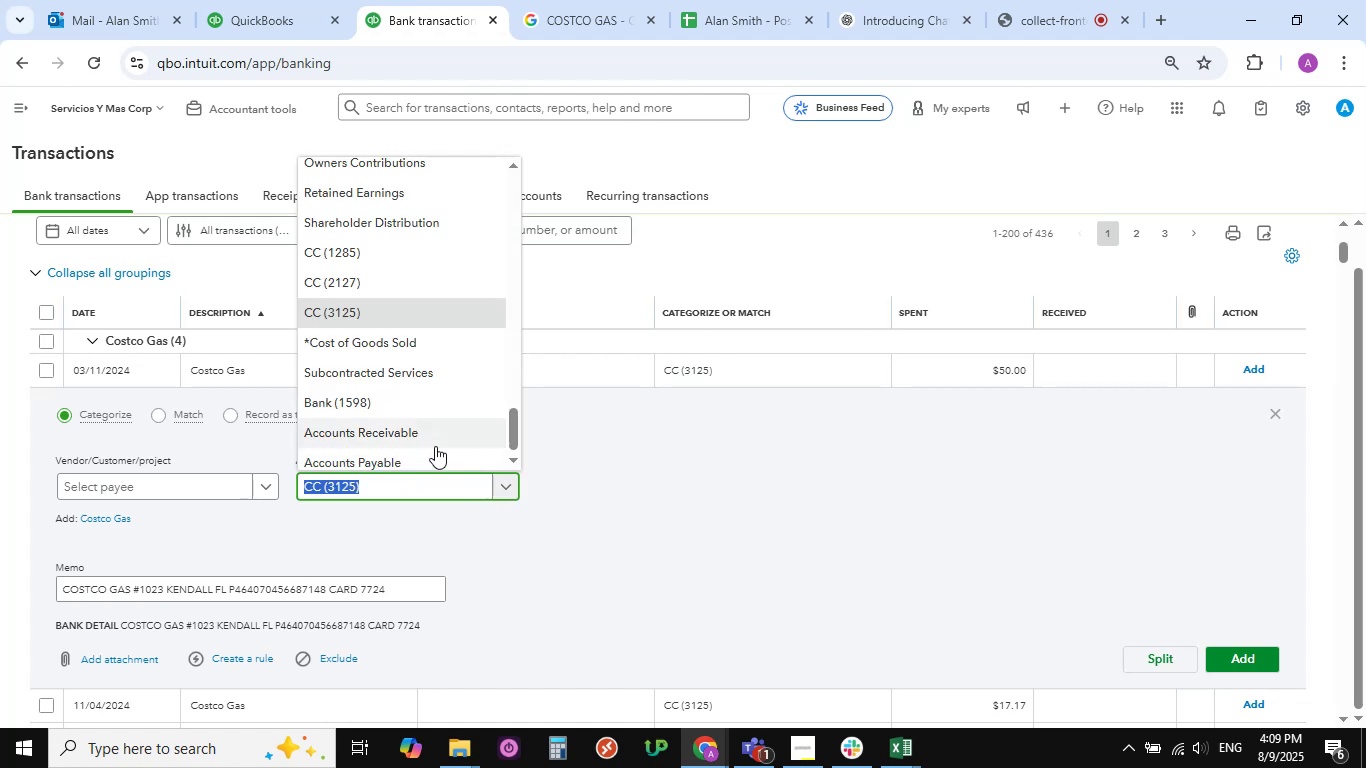 
scroll: coordinate [435, 446], scroll_direction: up, amount: 3.0
 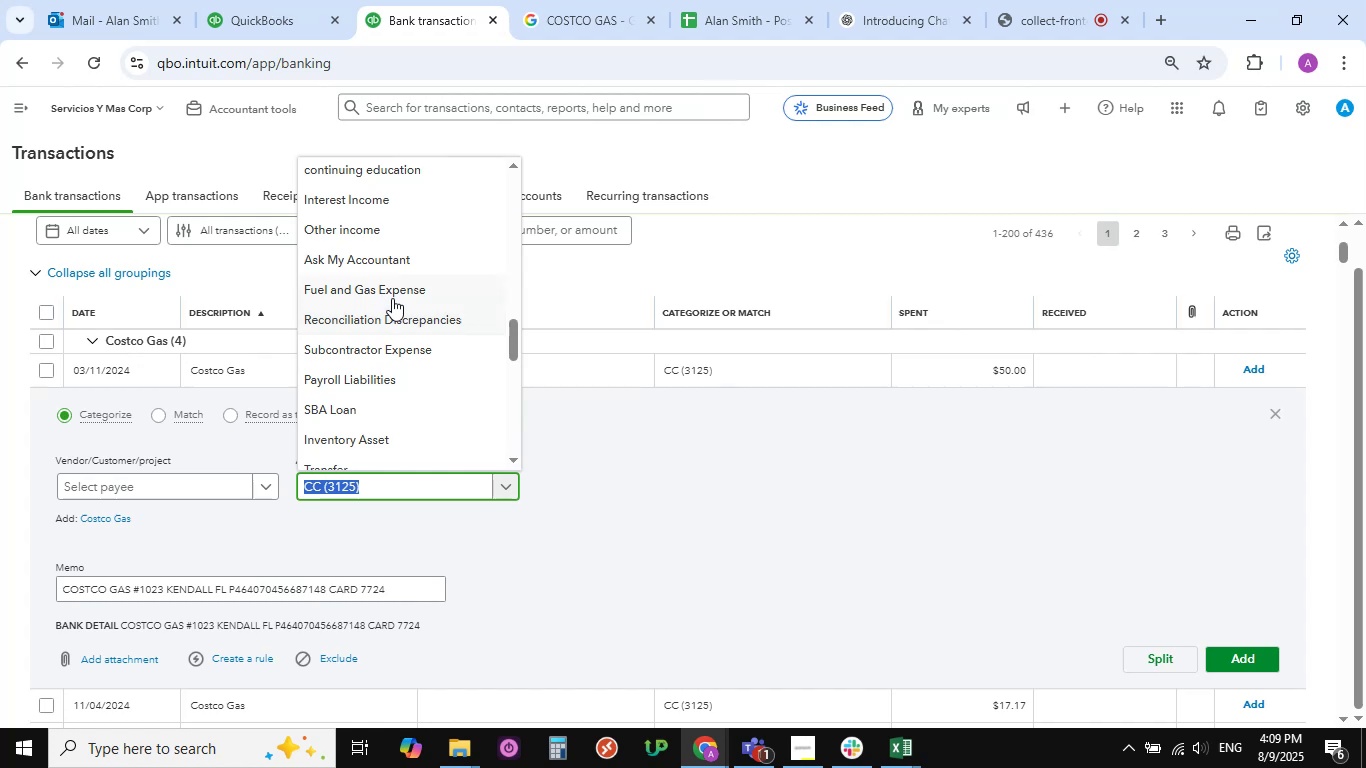 
left_click([389, 295])
 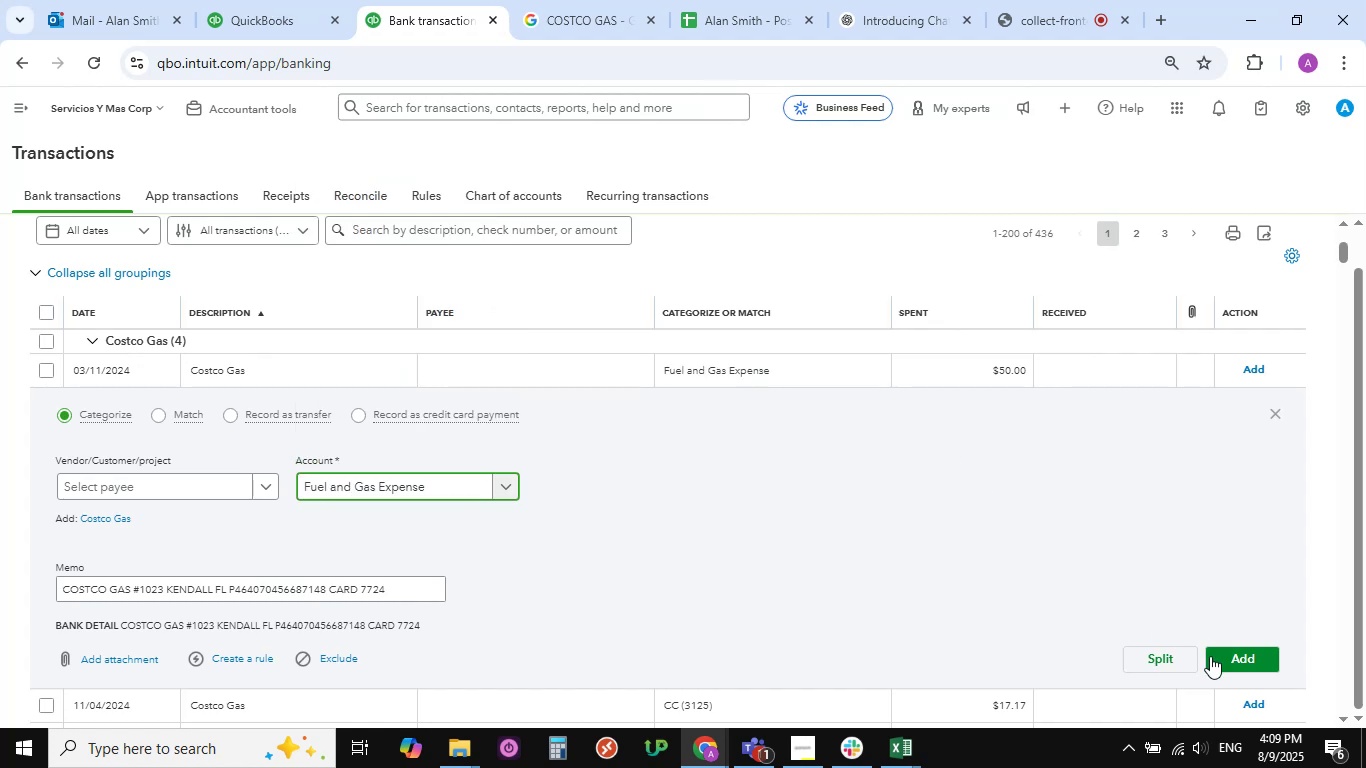 
left_click([1240, 655])
 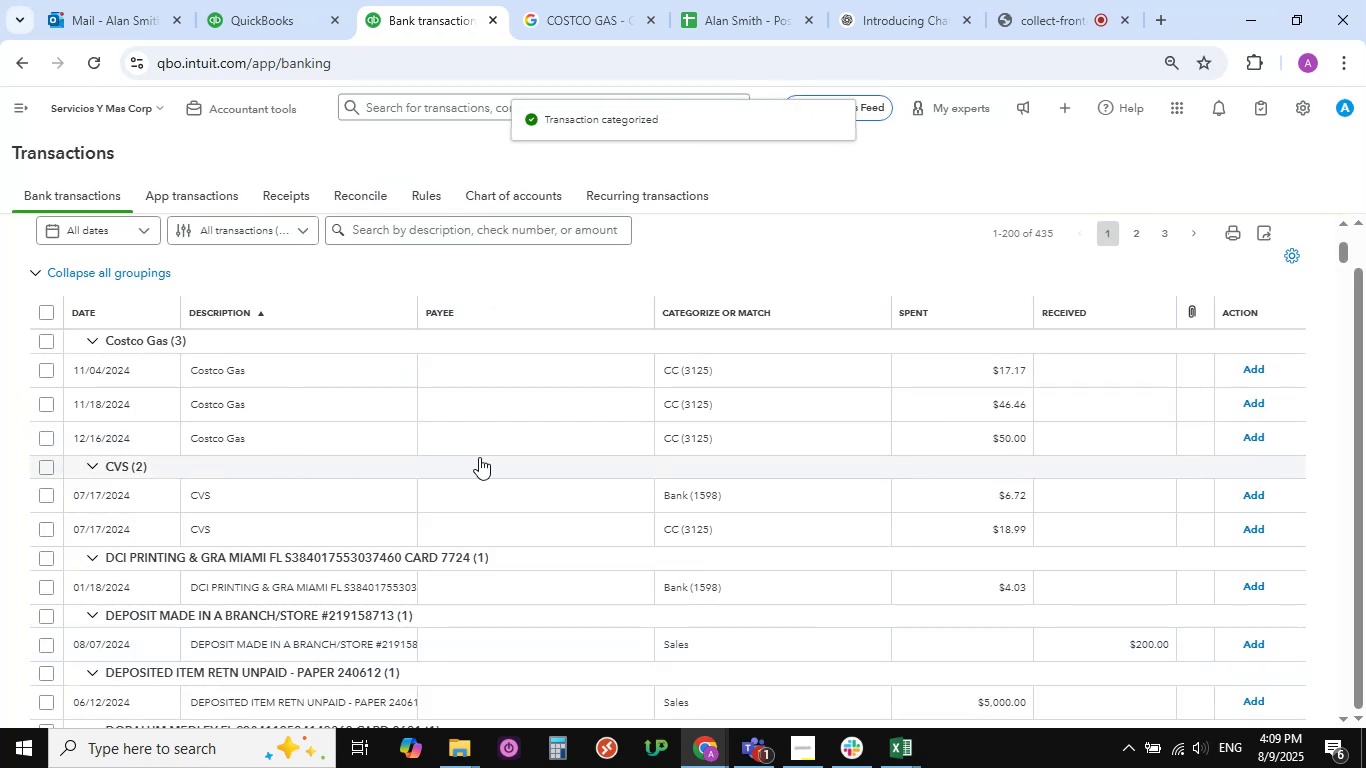 
wait(7.19)
 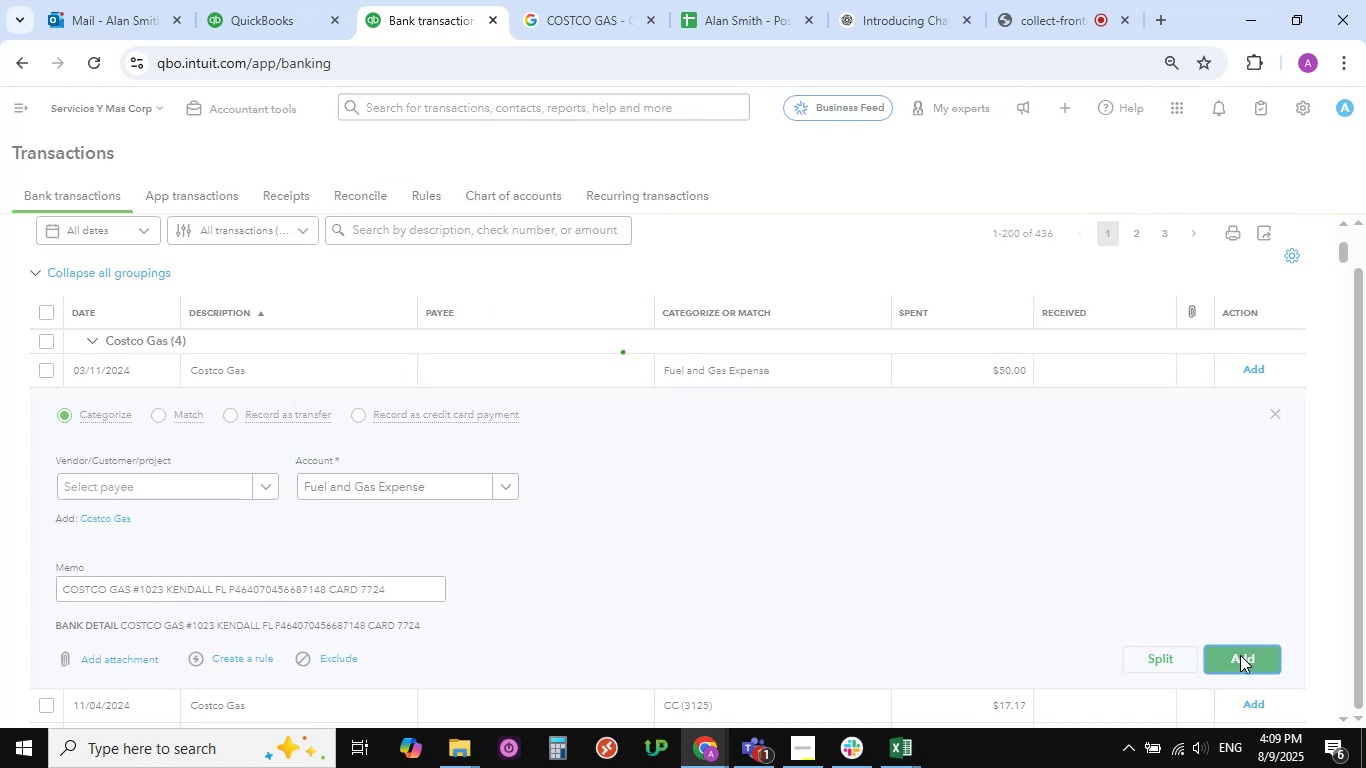 
left_click([230, 371])
 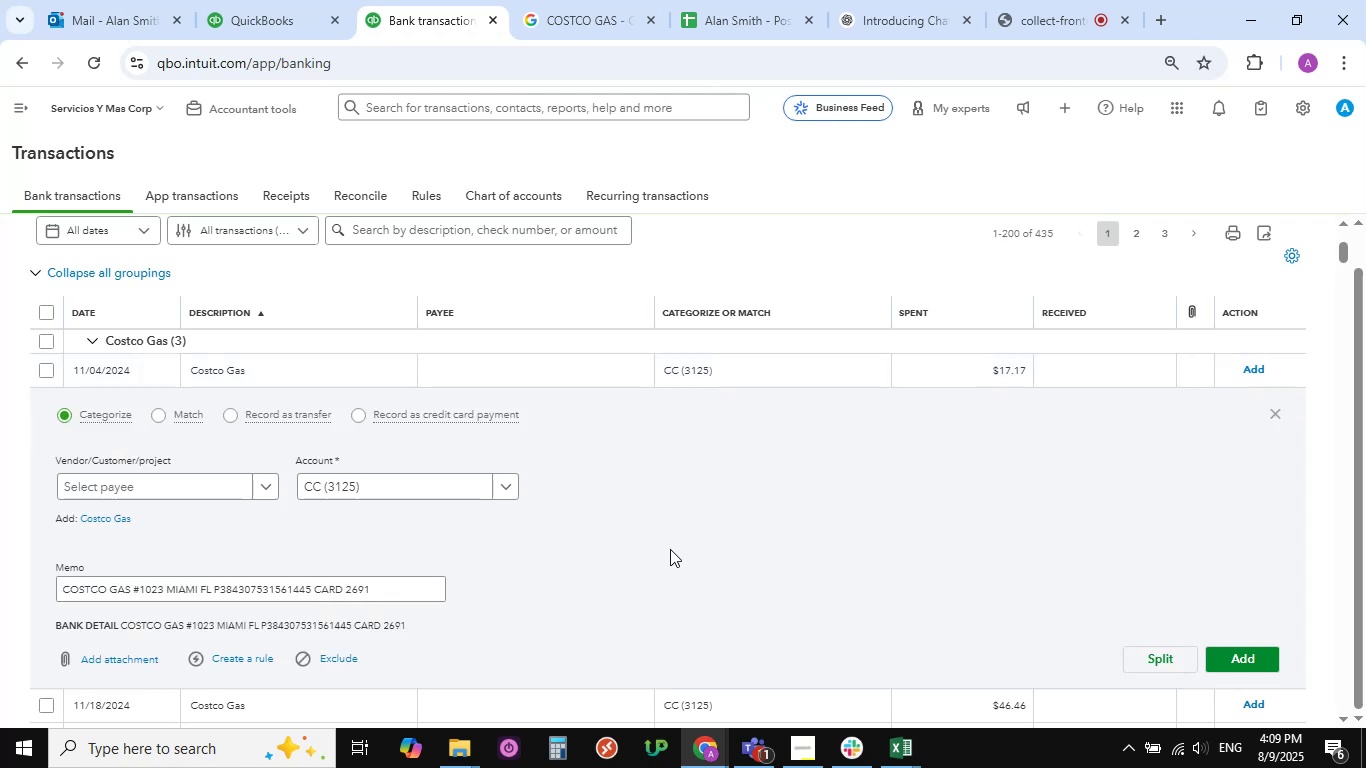 
wait(8.78)
 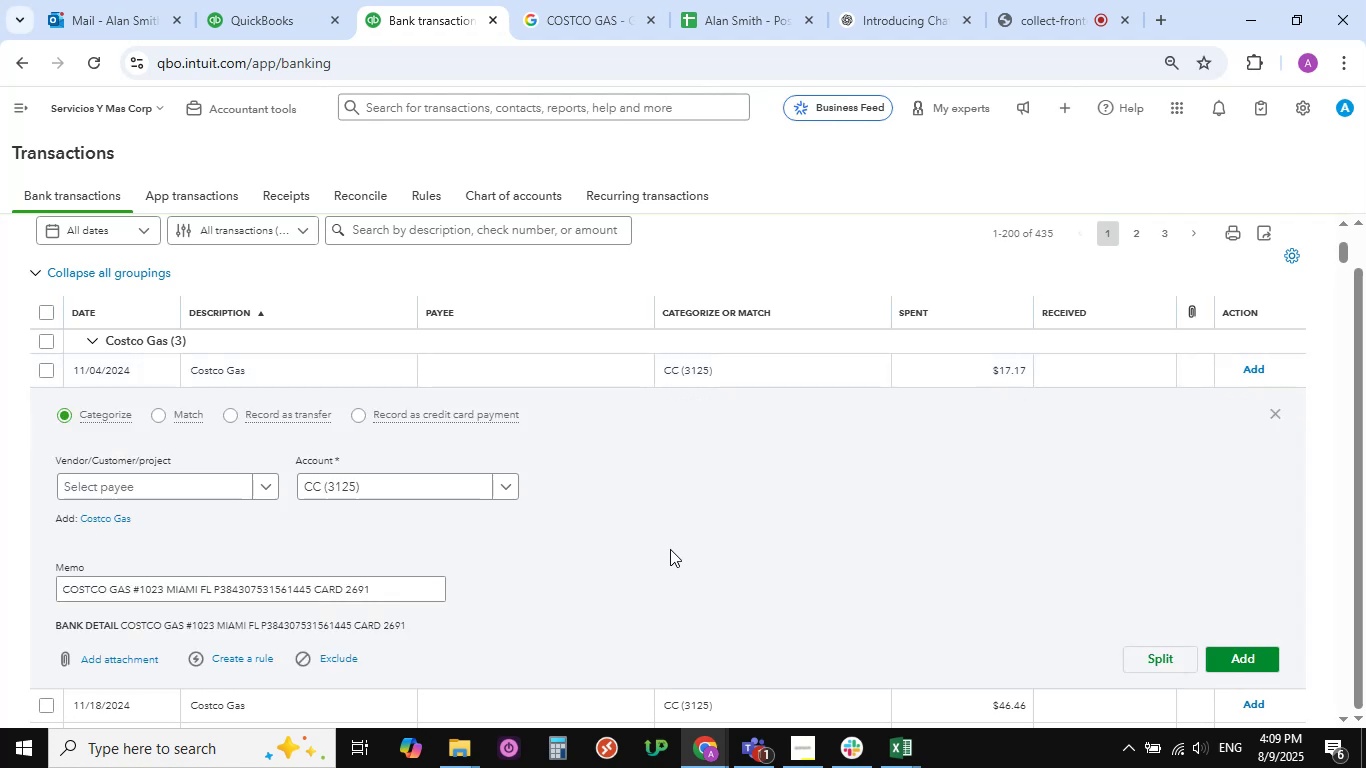 
left_click([510, 489])
 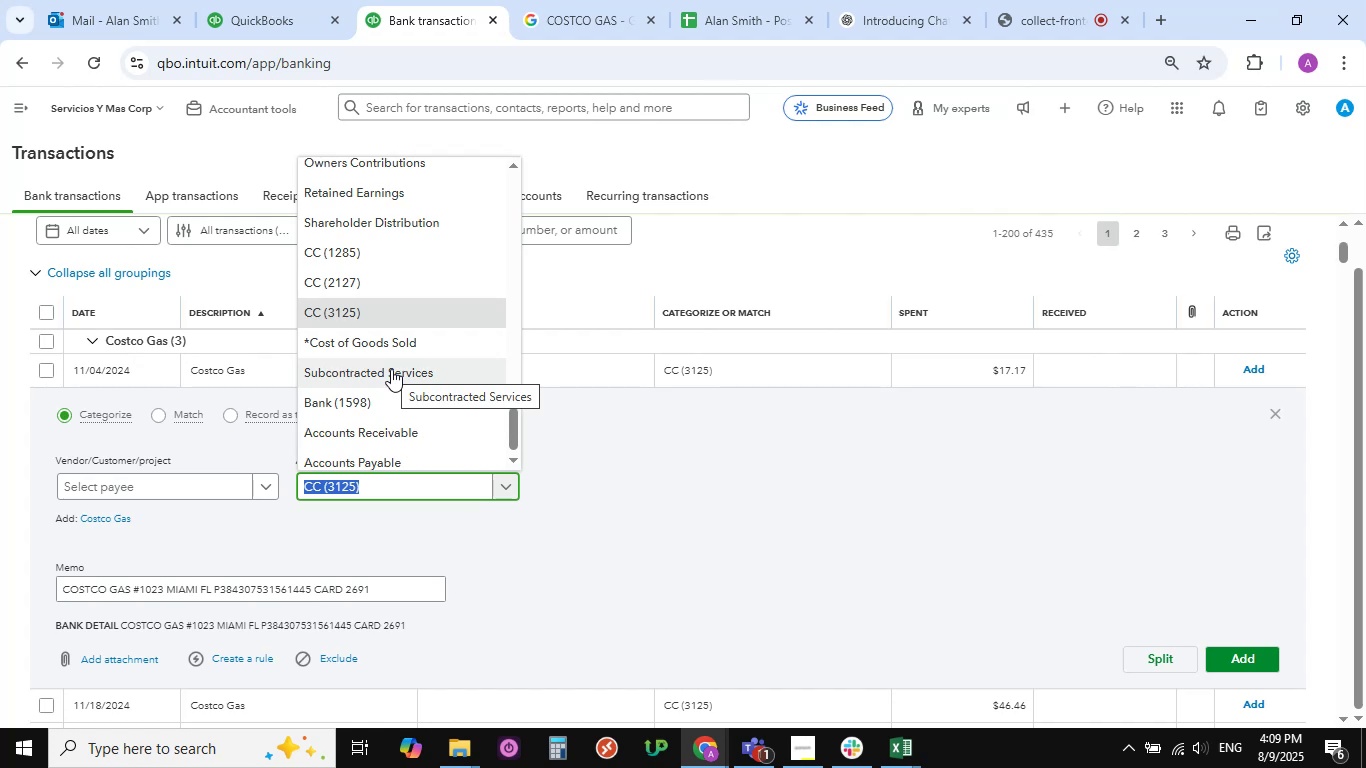 
scroll: coordinate [391, 369], scroll_direction: up, amount: 1.0
 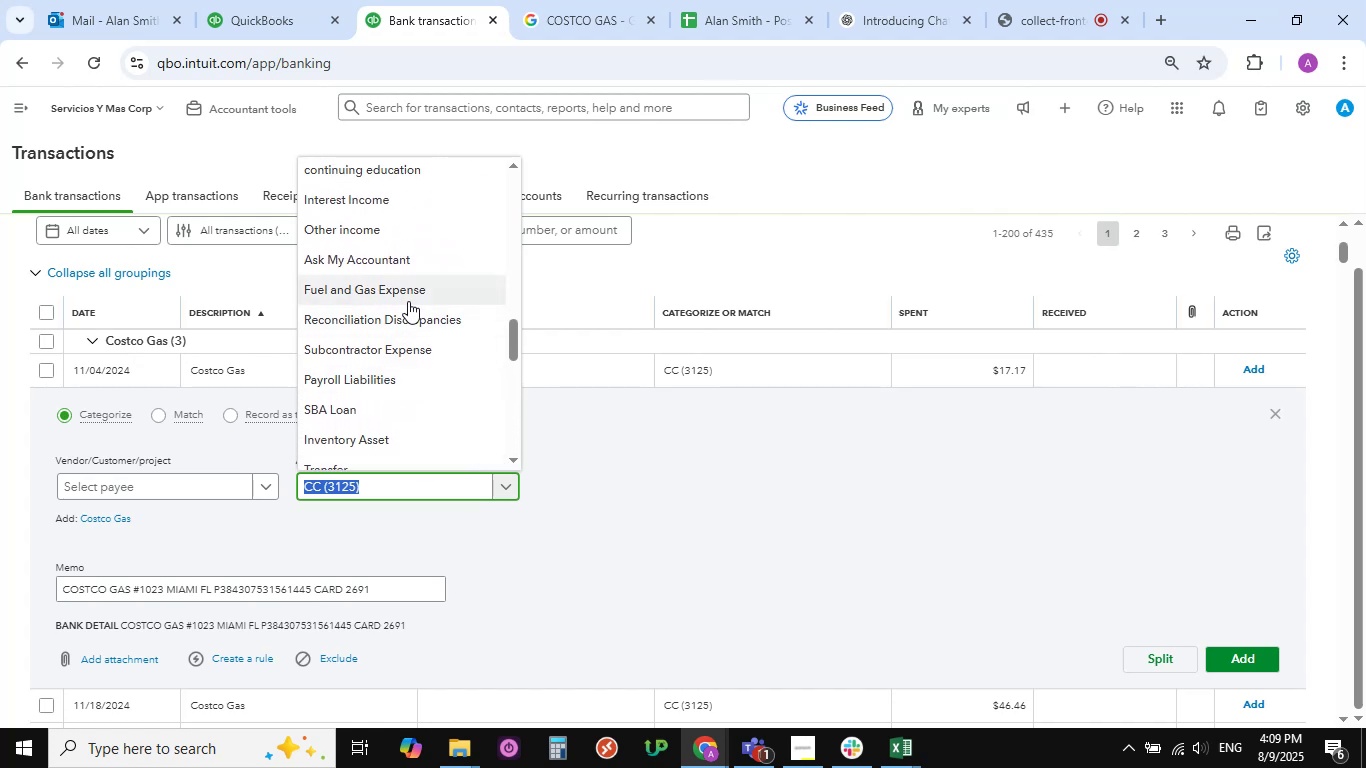 
left_click([407, 292])
 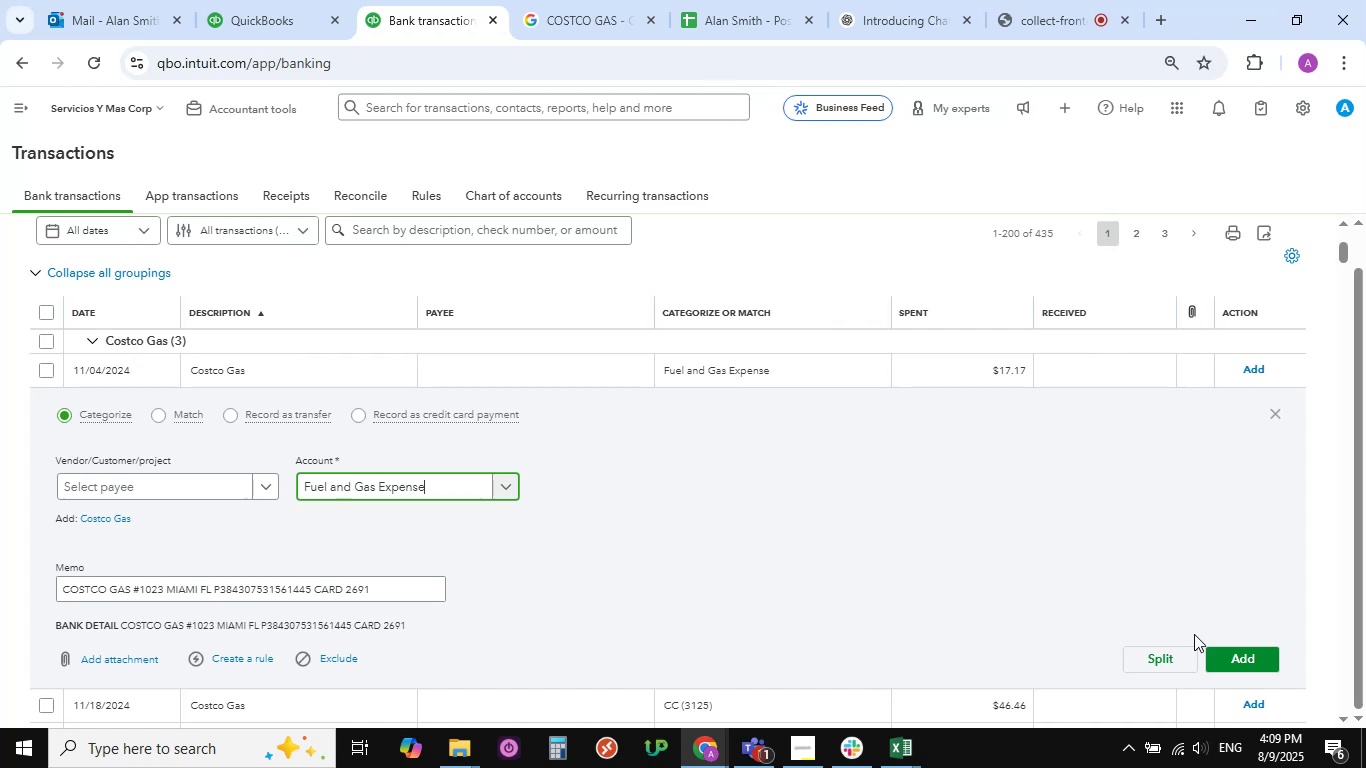 
left_click([1246, 657])
 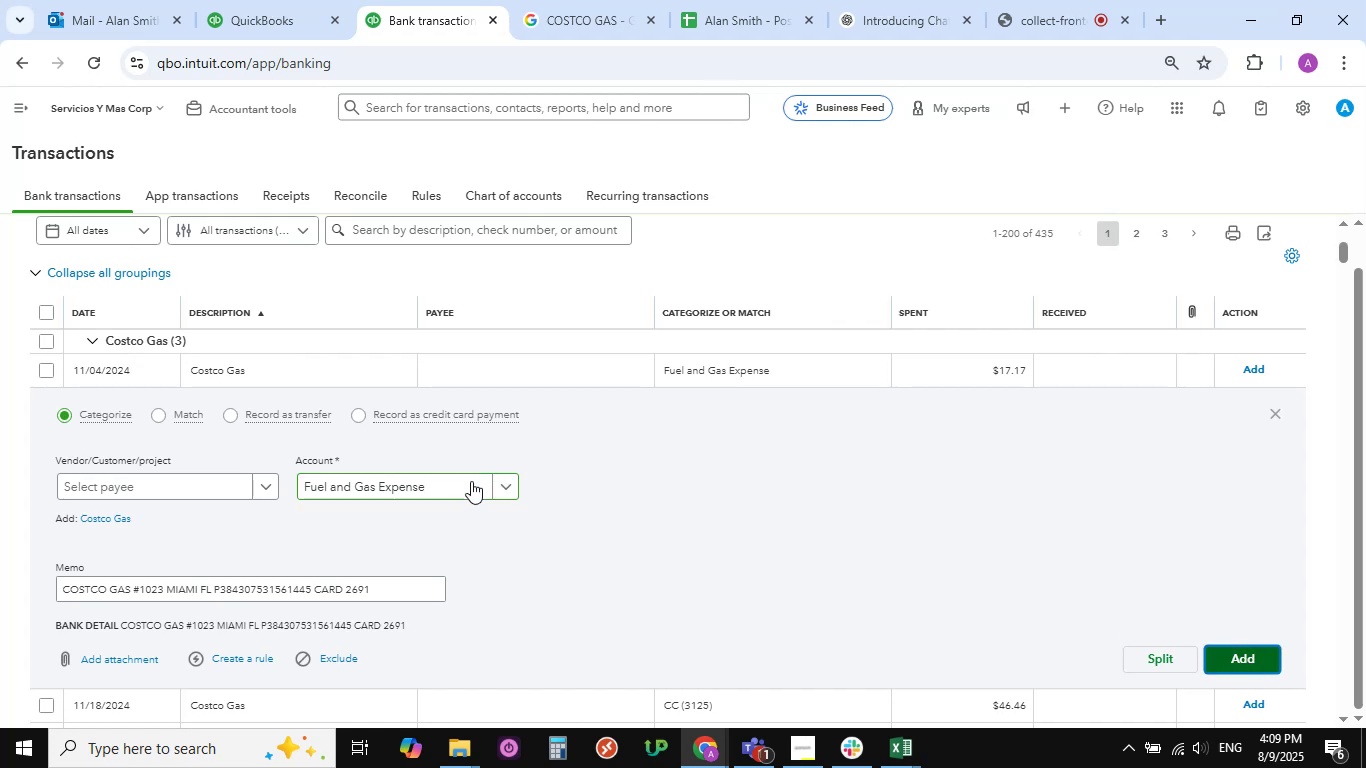 
mouse_move([497, 536])
 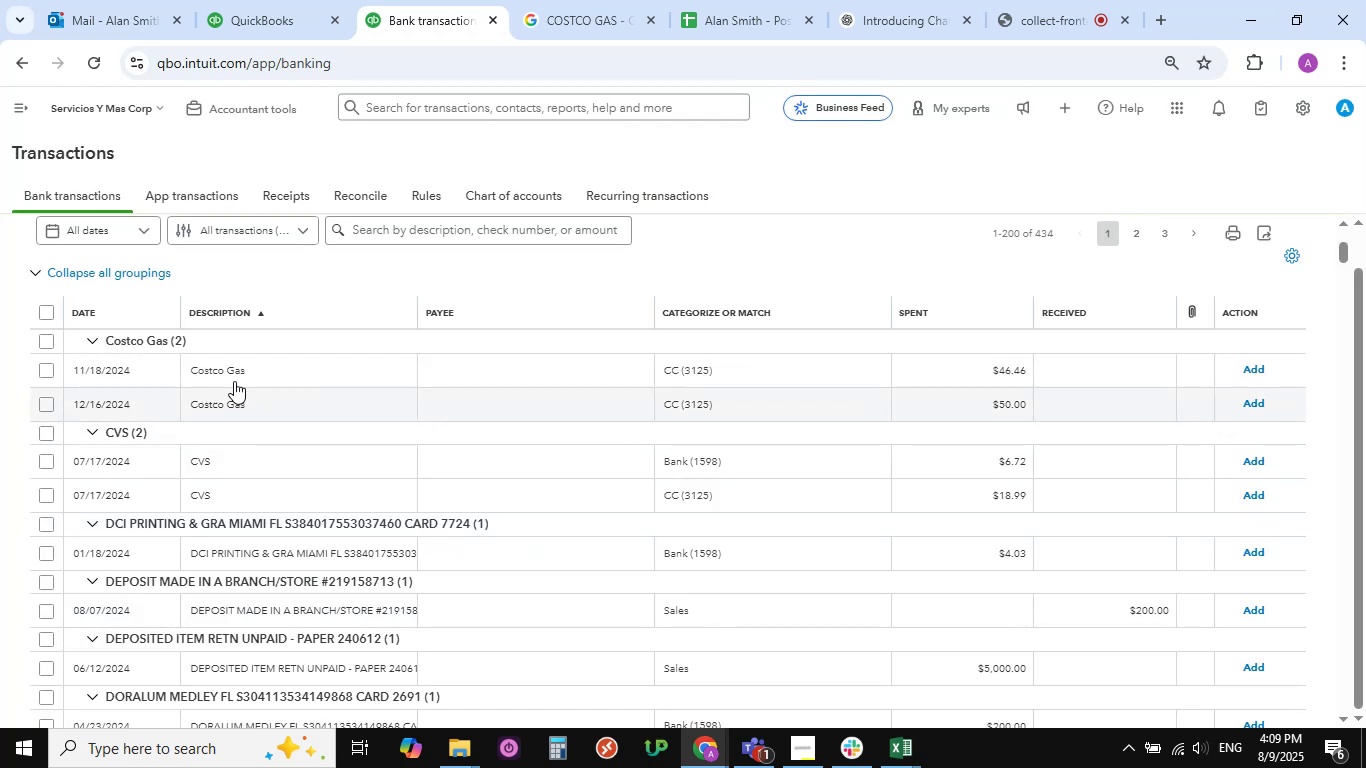 
left_click([235, 372])
 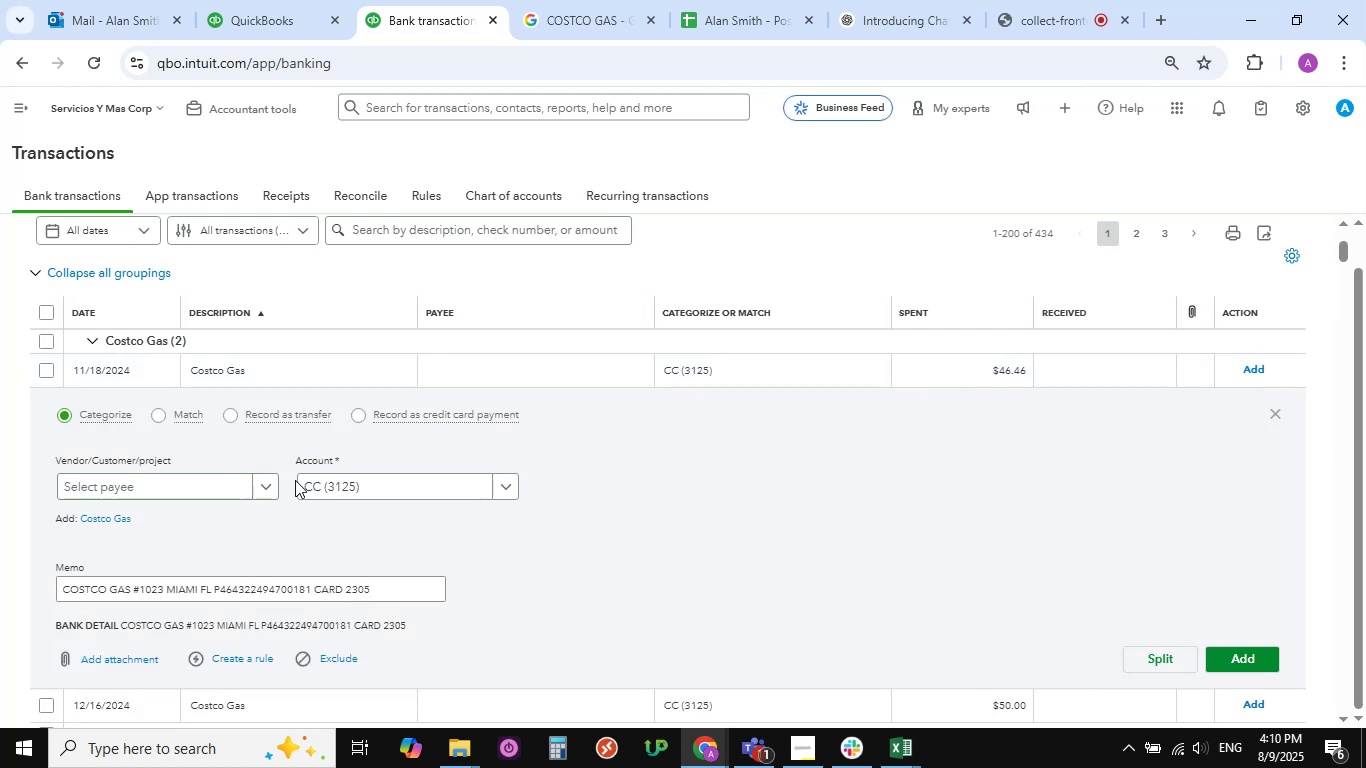 
wait(7.08)
 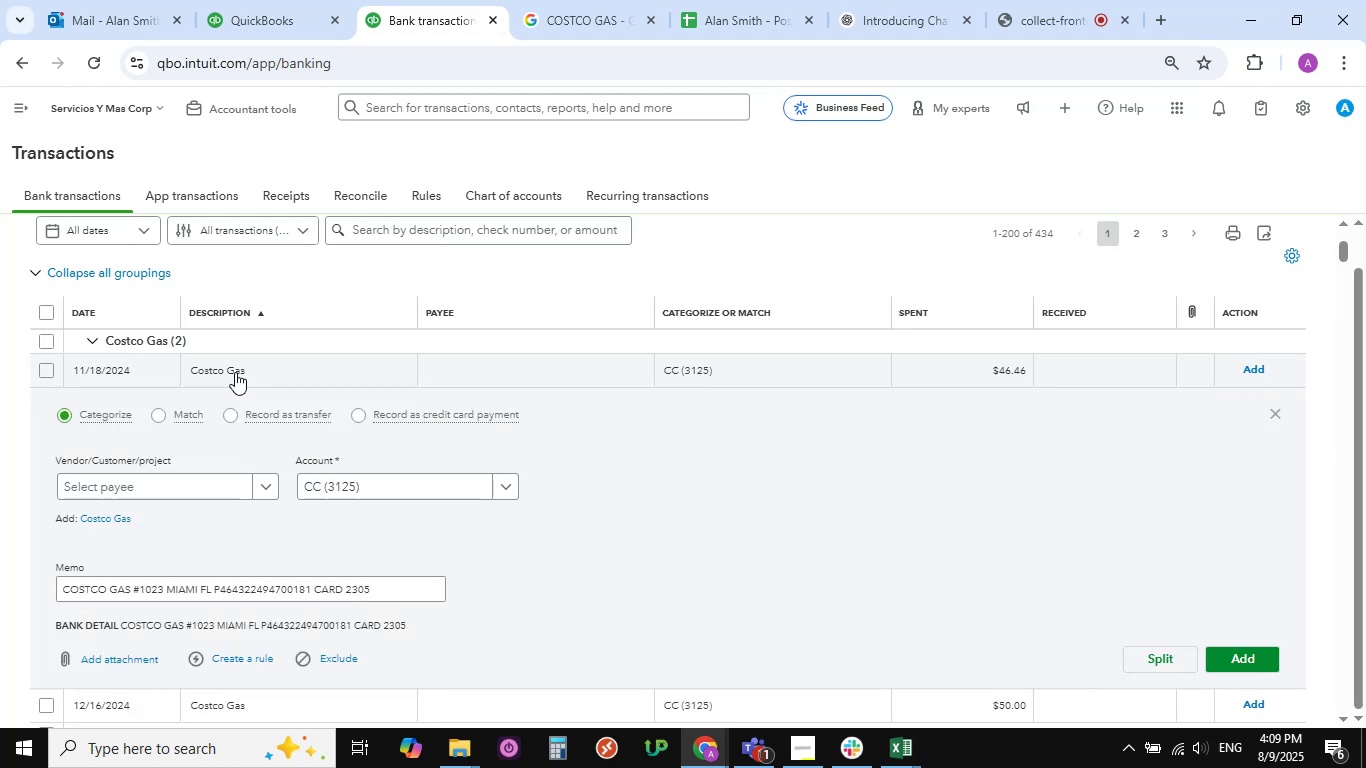 
left_click([507, 487])
 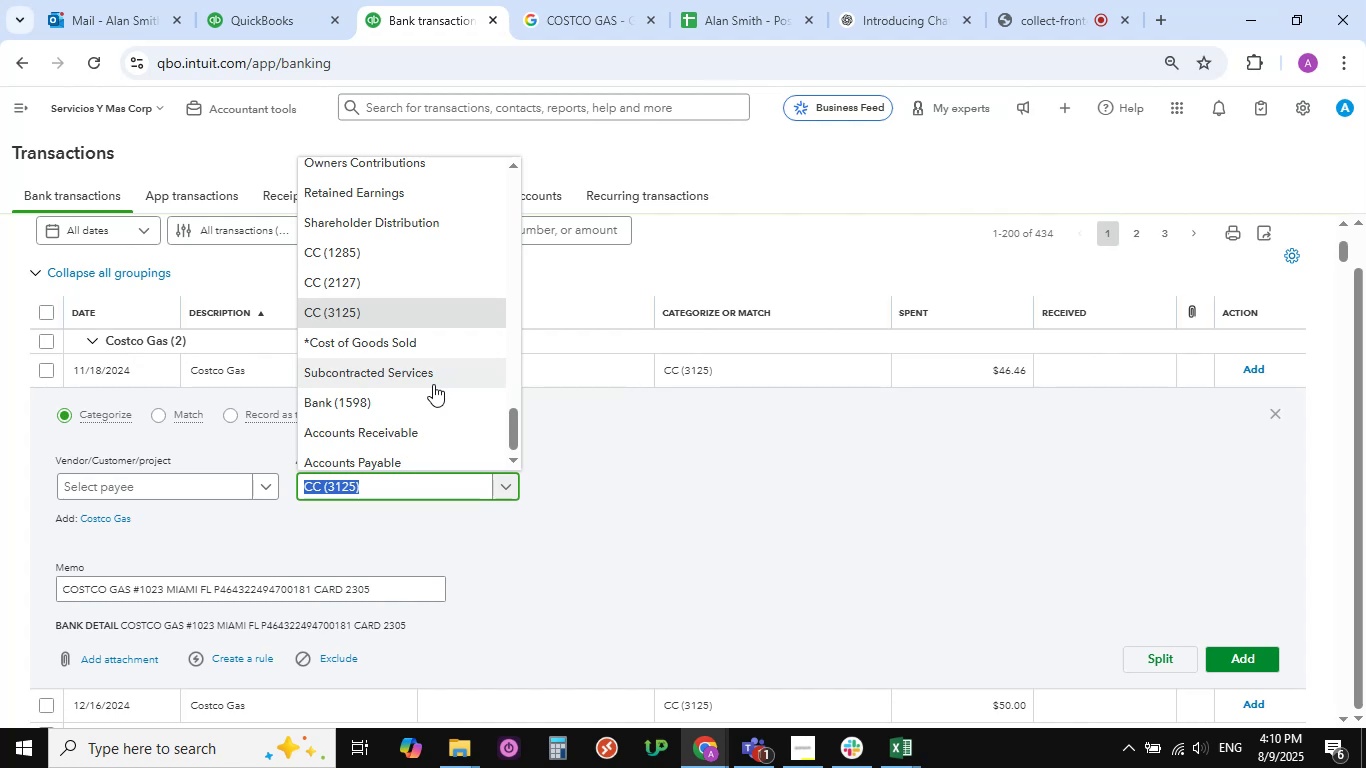 
wait(7.17)
 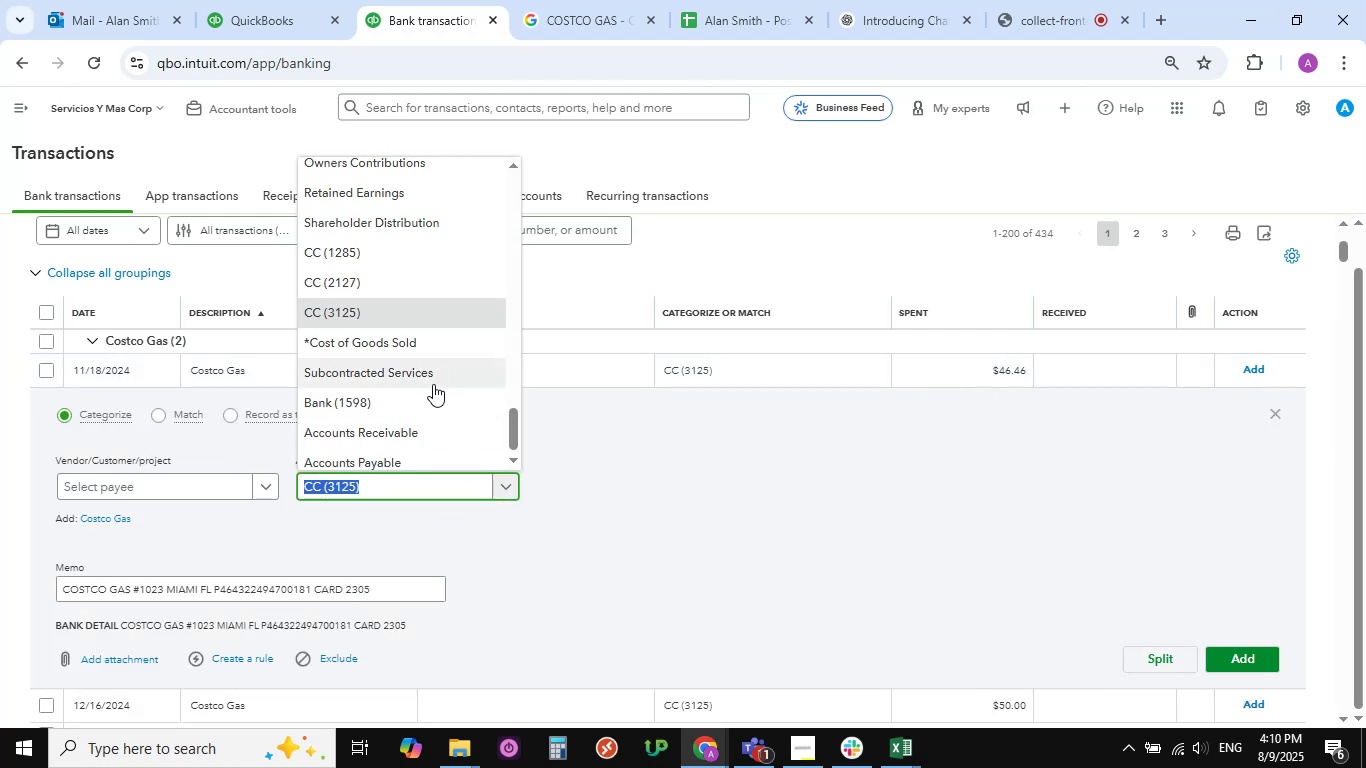 
scroll: coordinate [433, 384], scroll_direction: down, amount: 1.0
 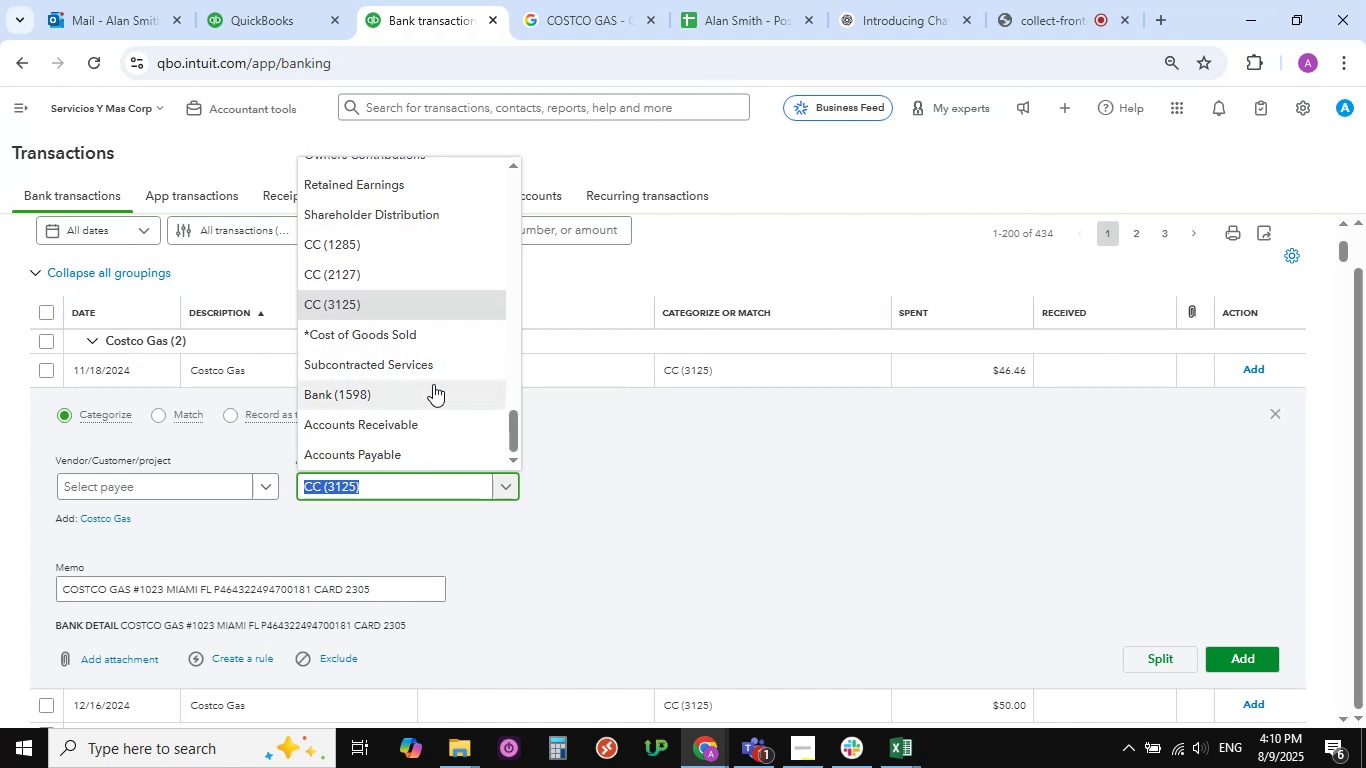 
wait(7.12)
 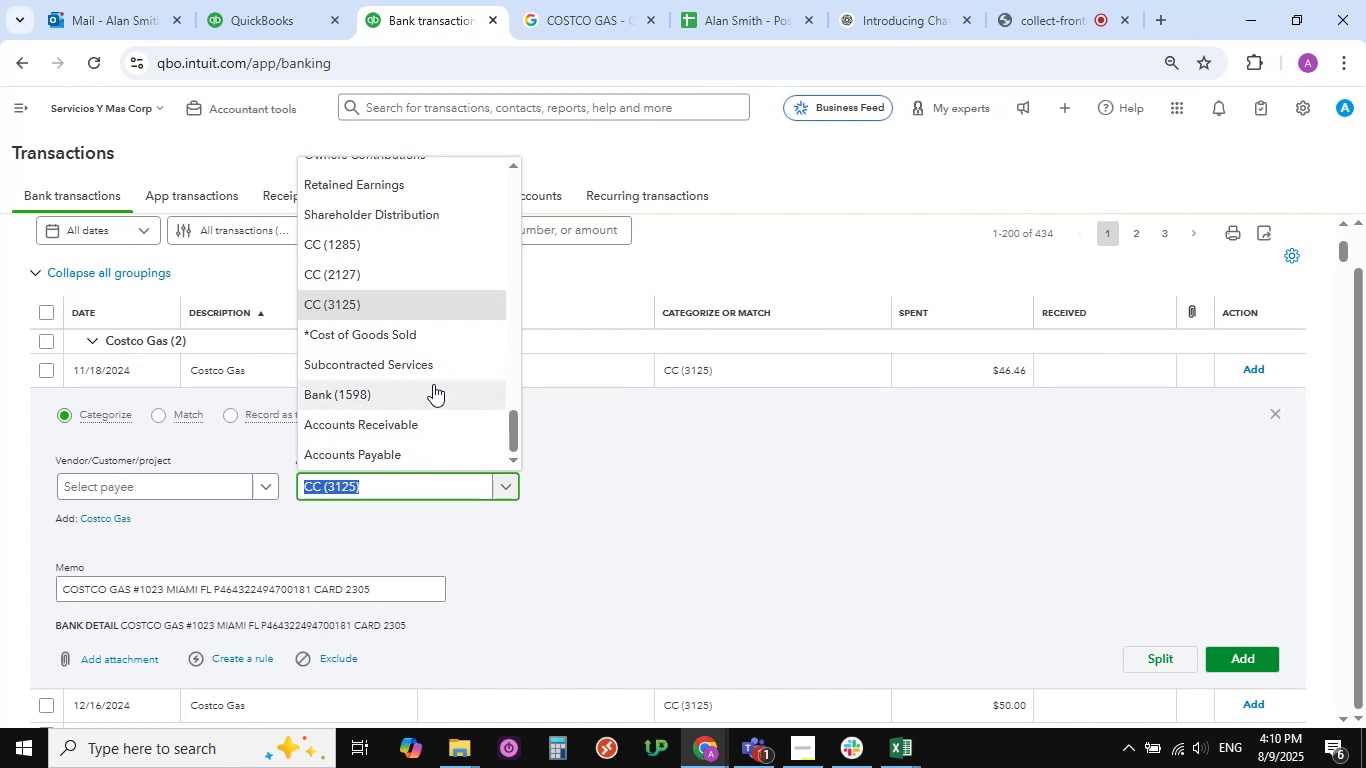 
scroll: coordinate [433, 384], scroll_direction: up, amount: 2.0
 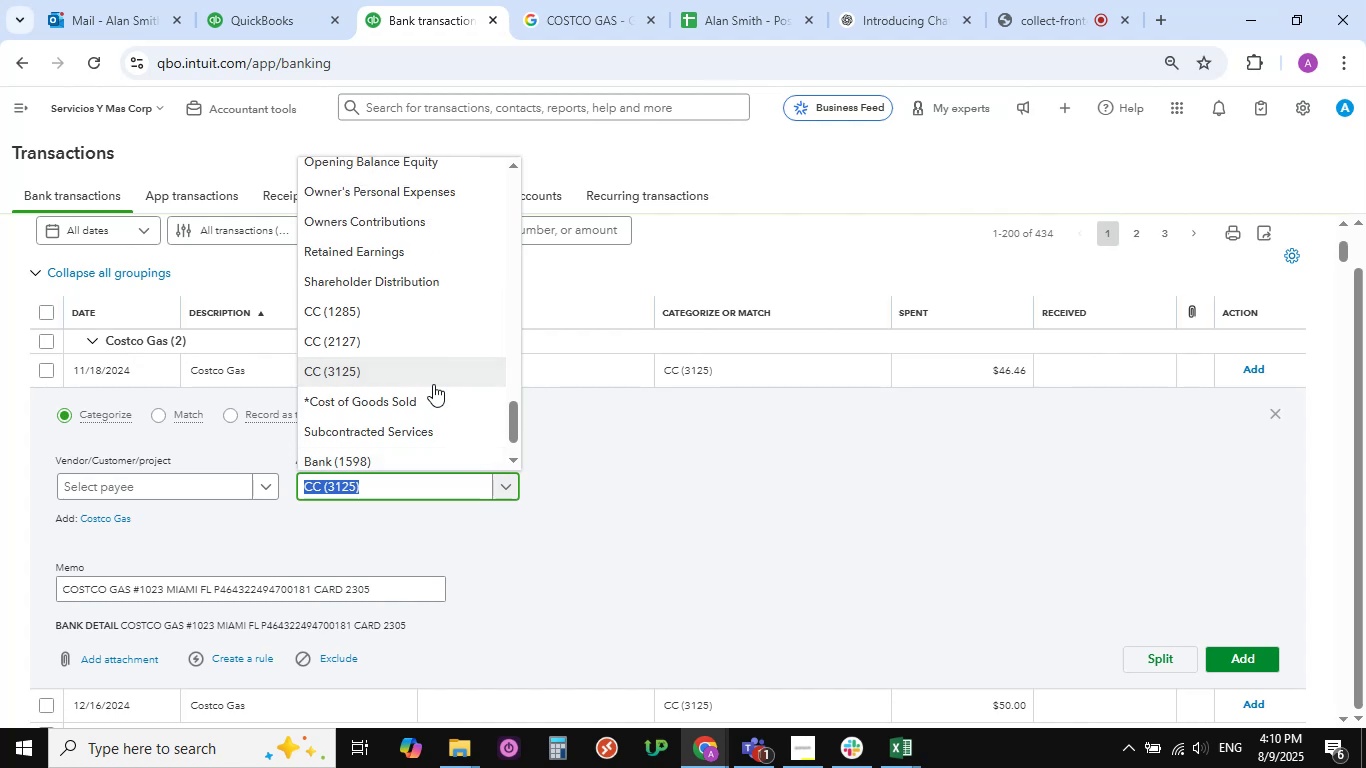 
wait(7.61)
 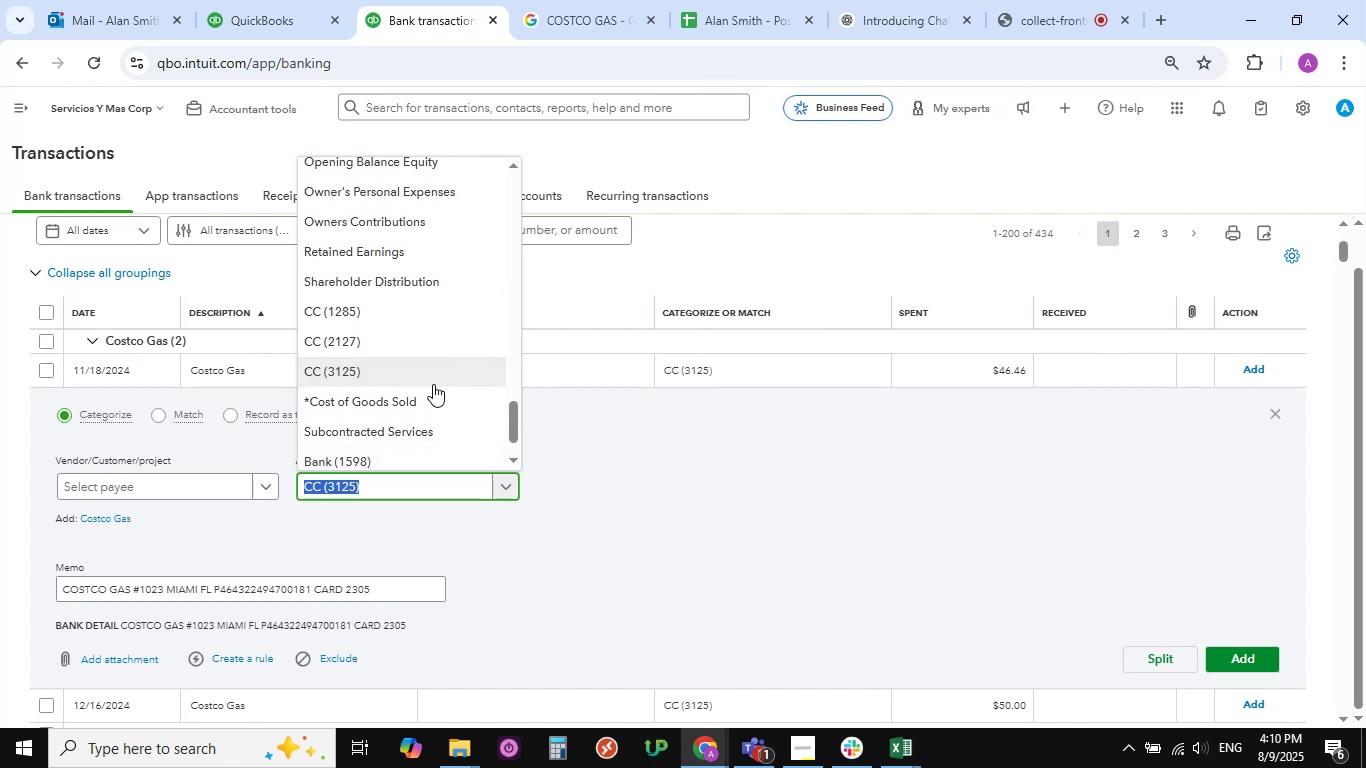 
scroll: coordinate [433, 384], scroll_direction: up, amount: 5.0
 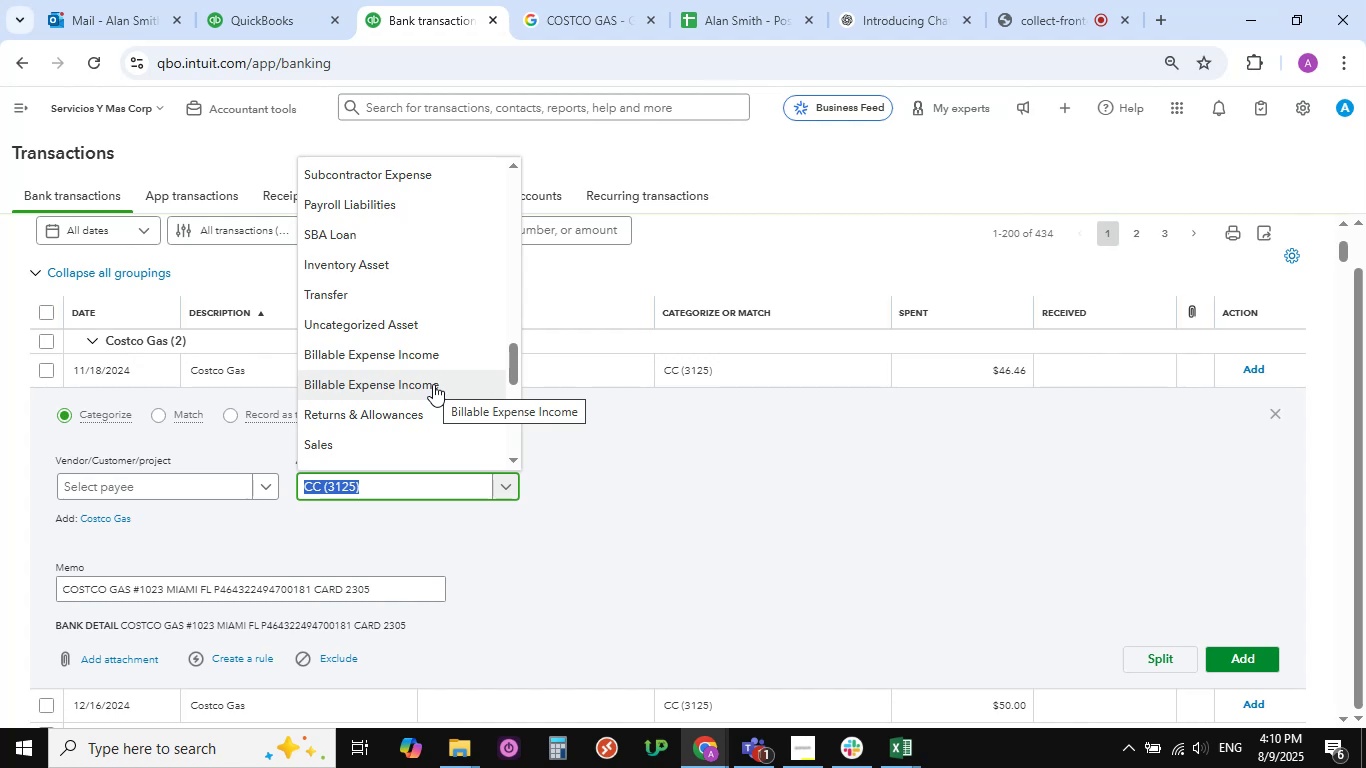 
wait(23.66)
 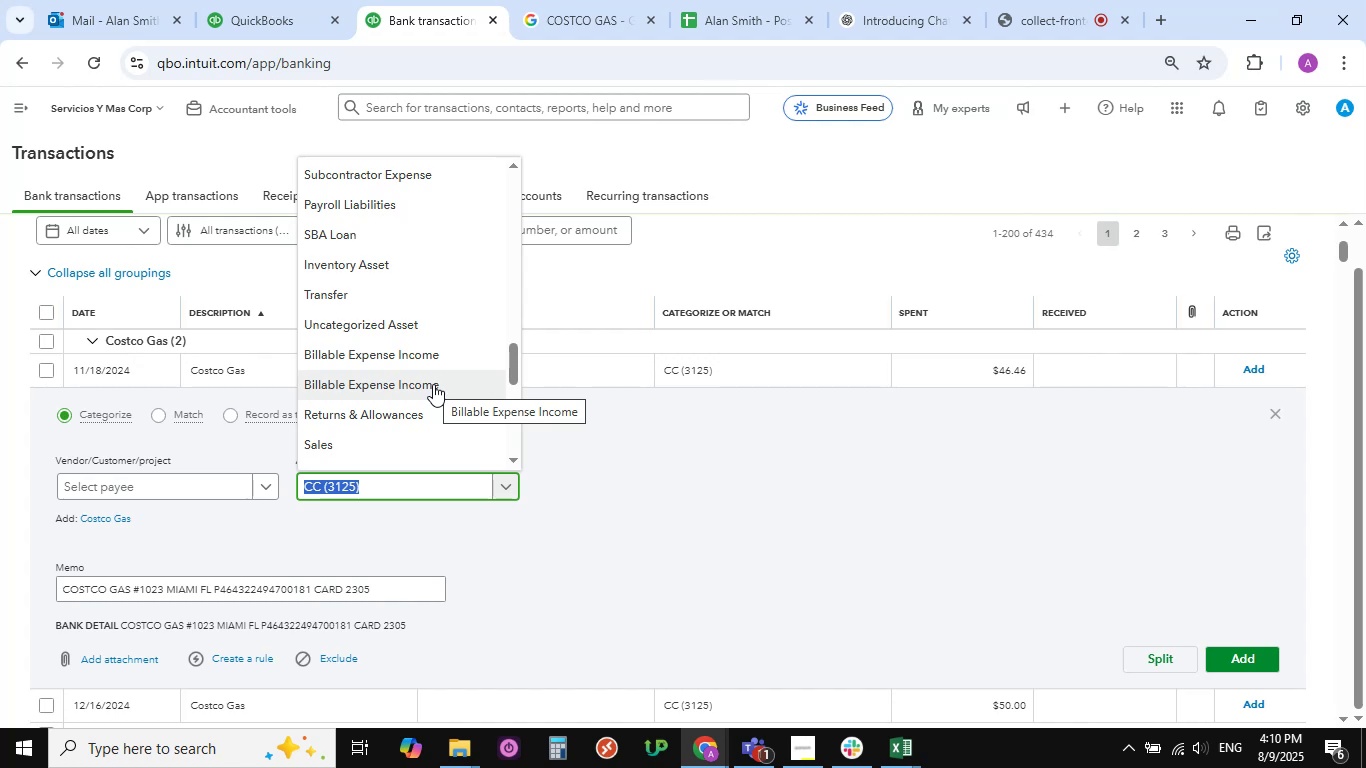 
scroll: coordinate [372, 442], scroll_direction: up, amount: 6.0
 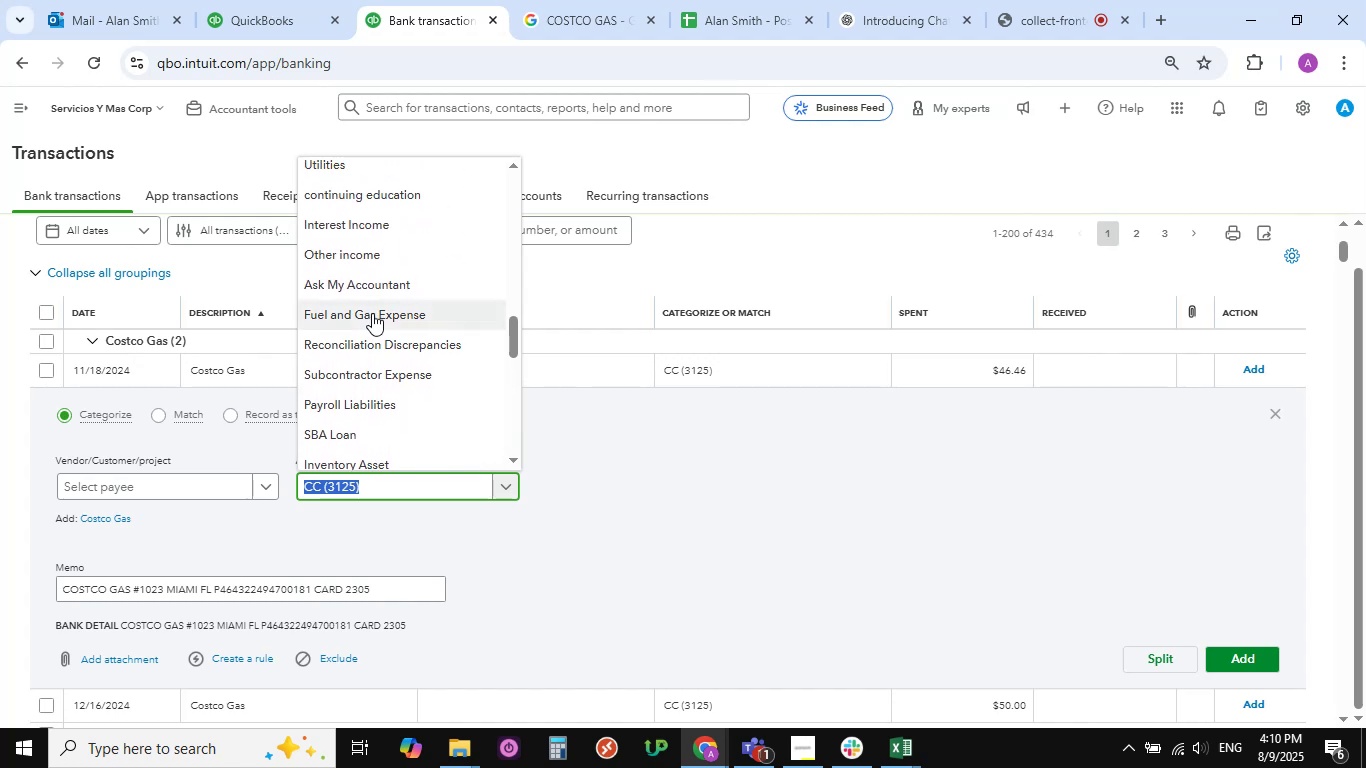 
left_click([372, 313])
 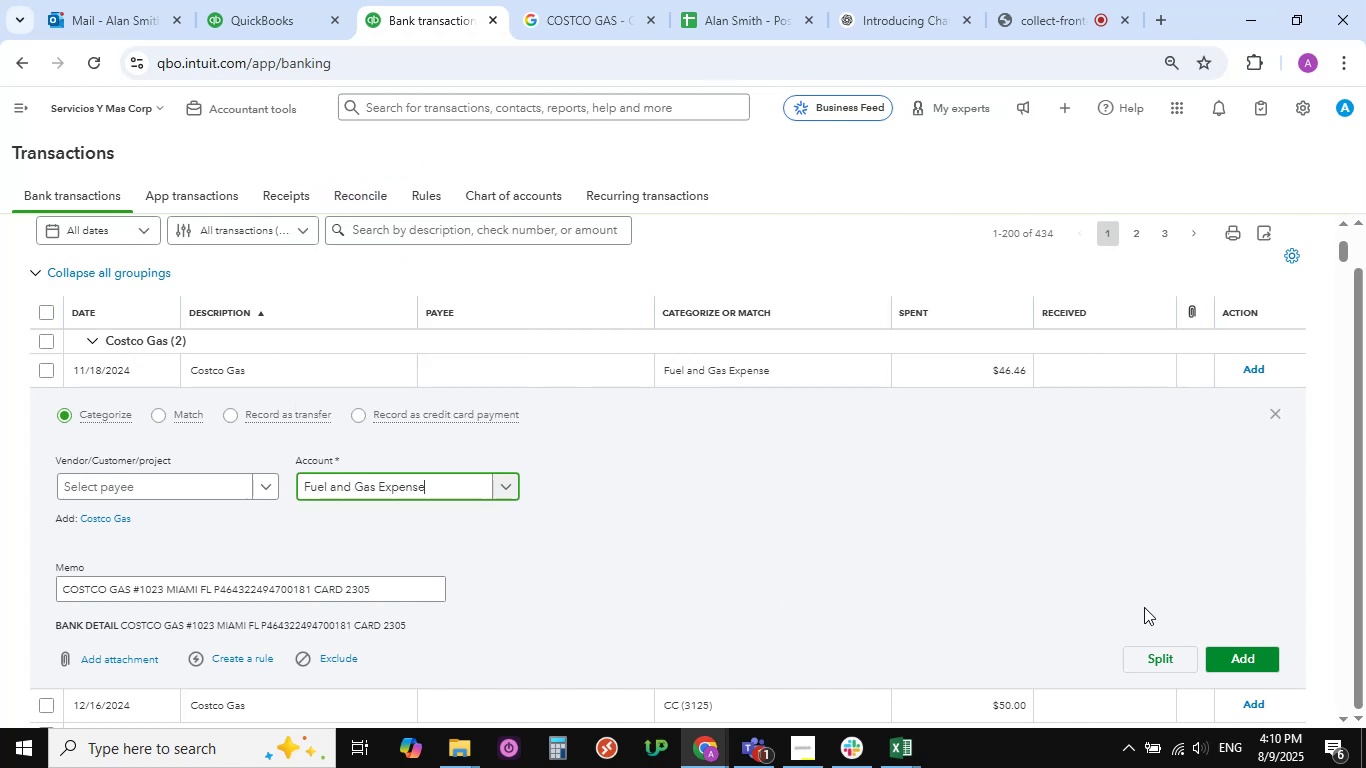 
left_click([1246, 654])
 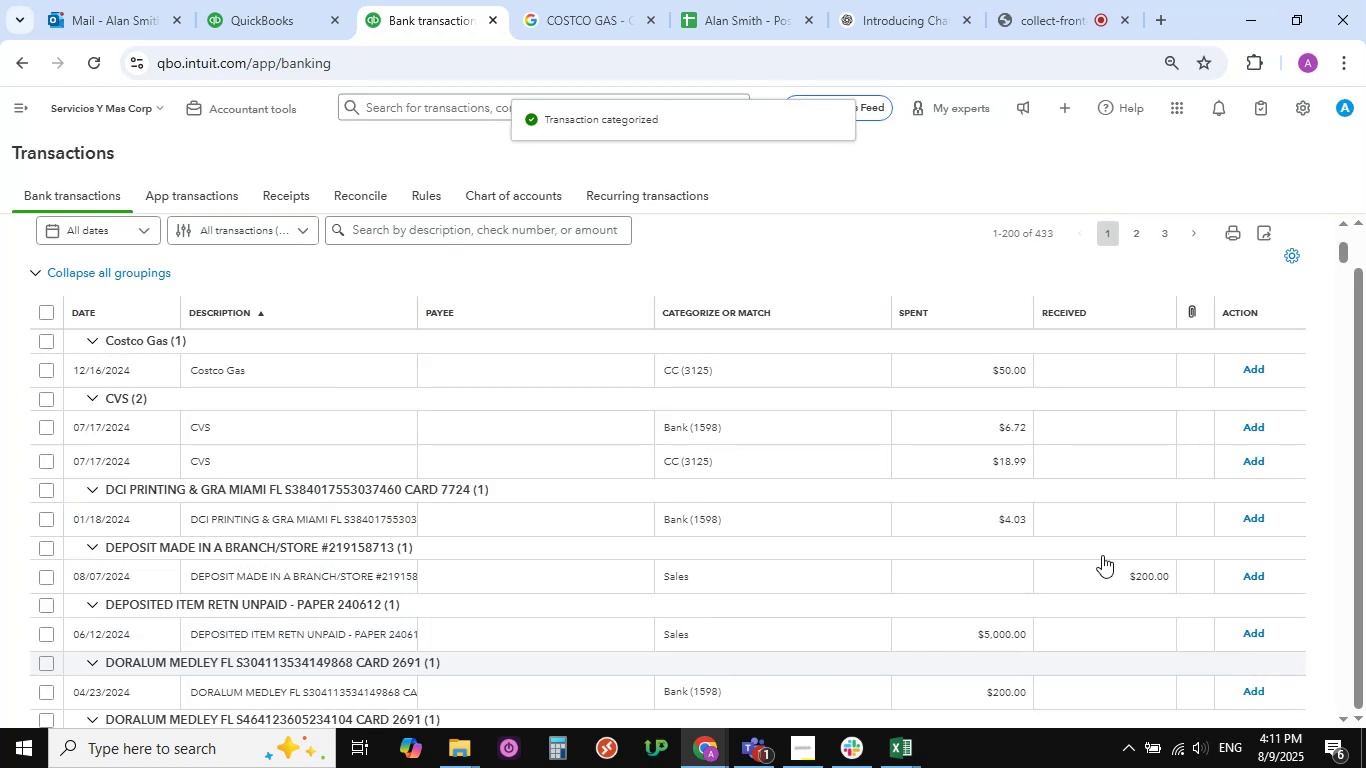 
wait(6.47)
 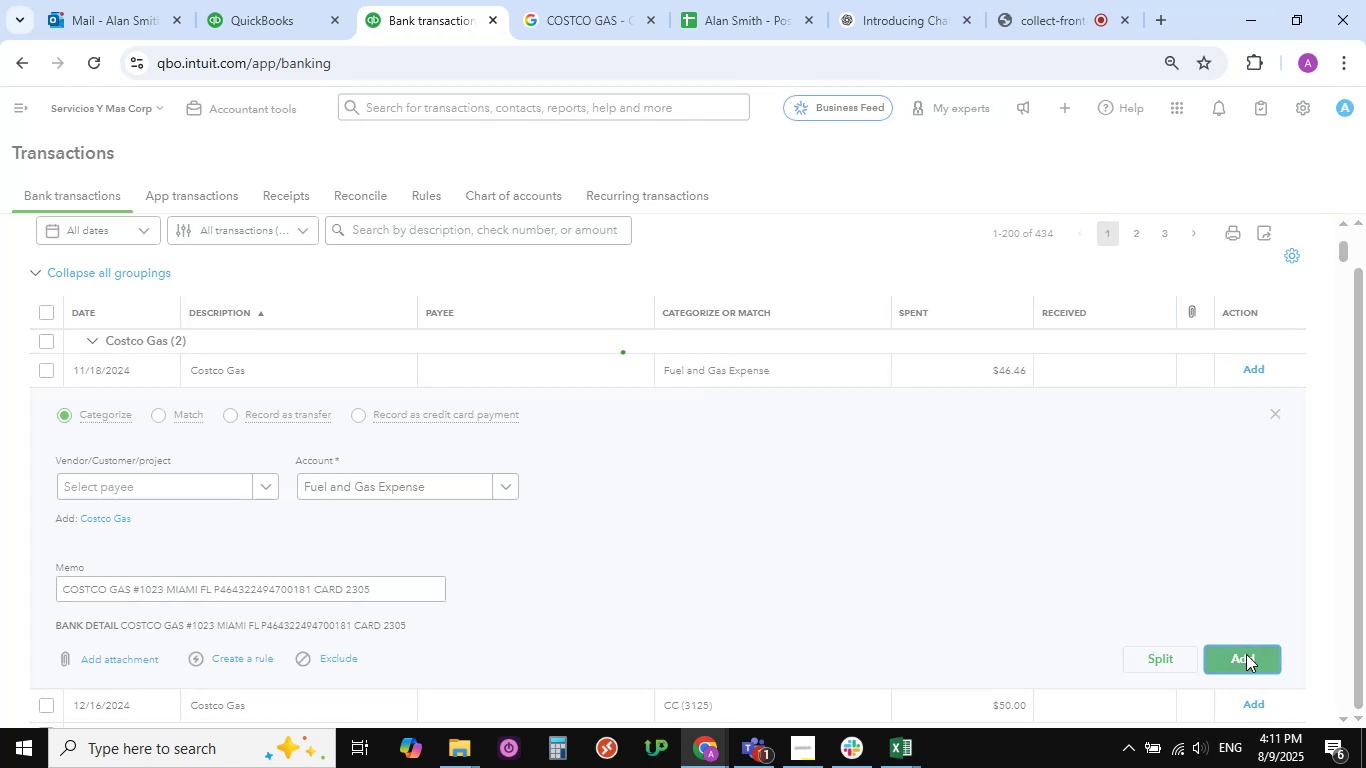 
left_click([229, 369])
 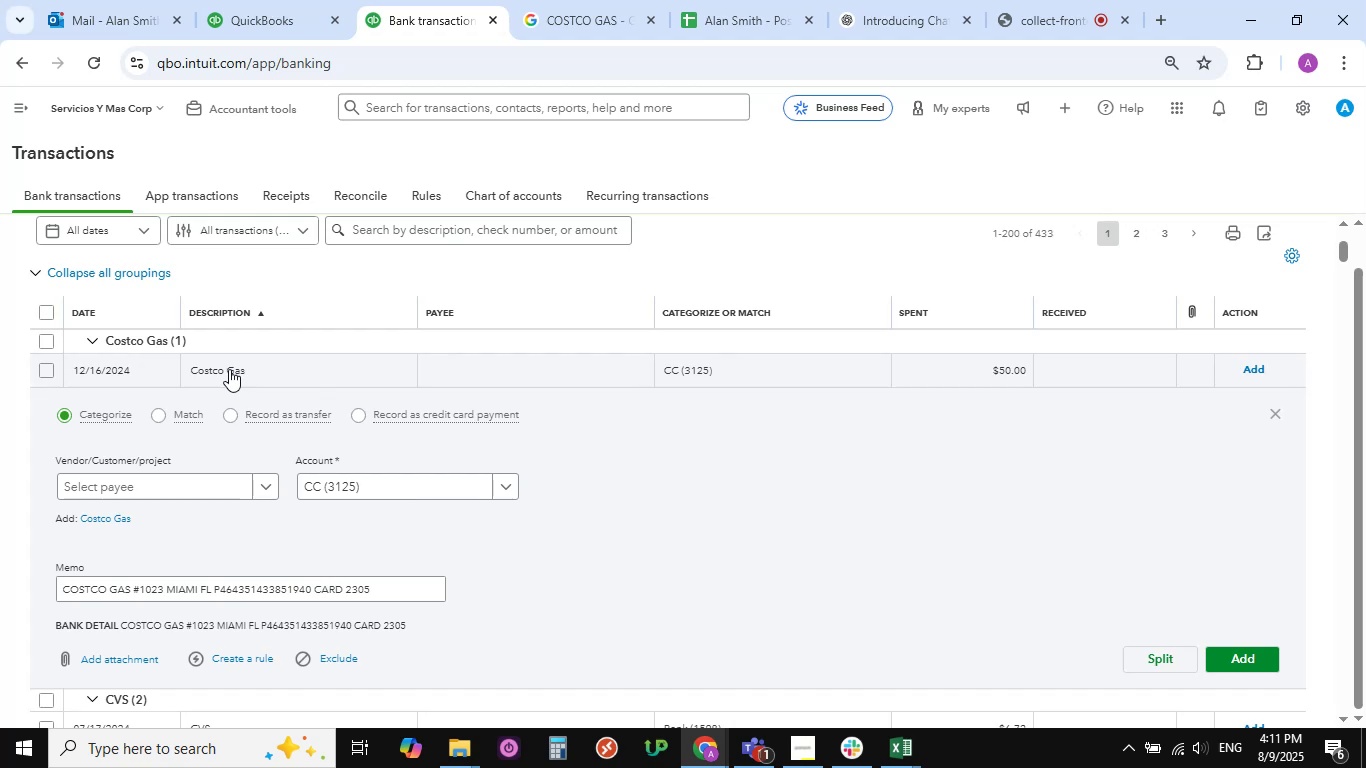 
wait(11.14)
 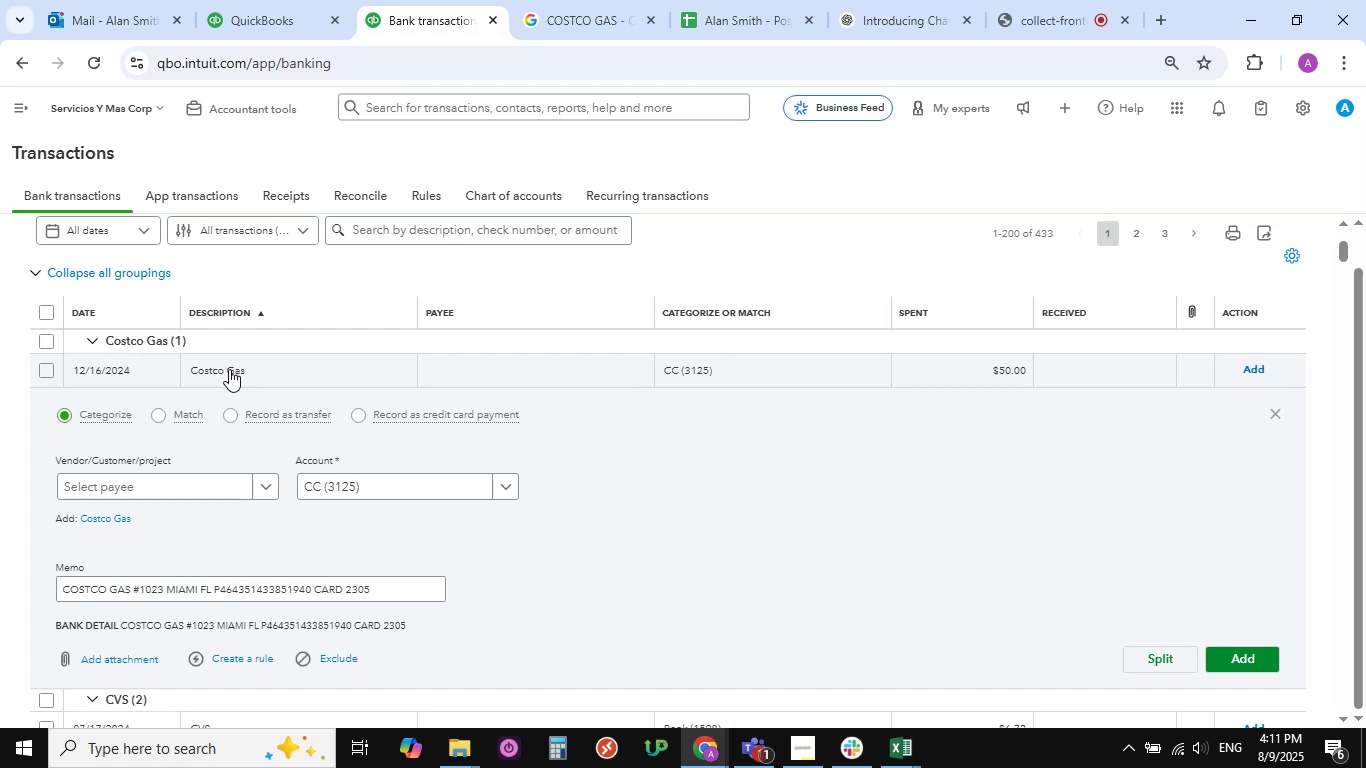 
scroll: coordinate [397, 544], scroll_direction: down, amount: 1.0
 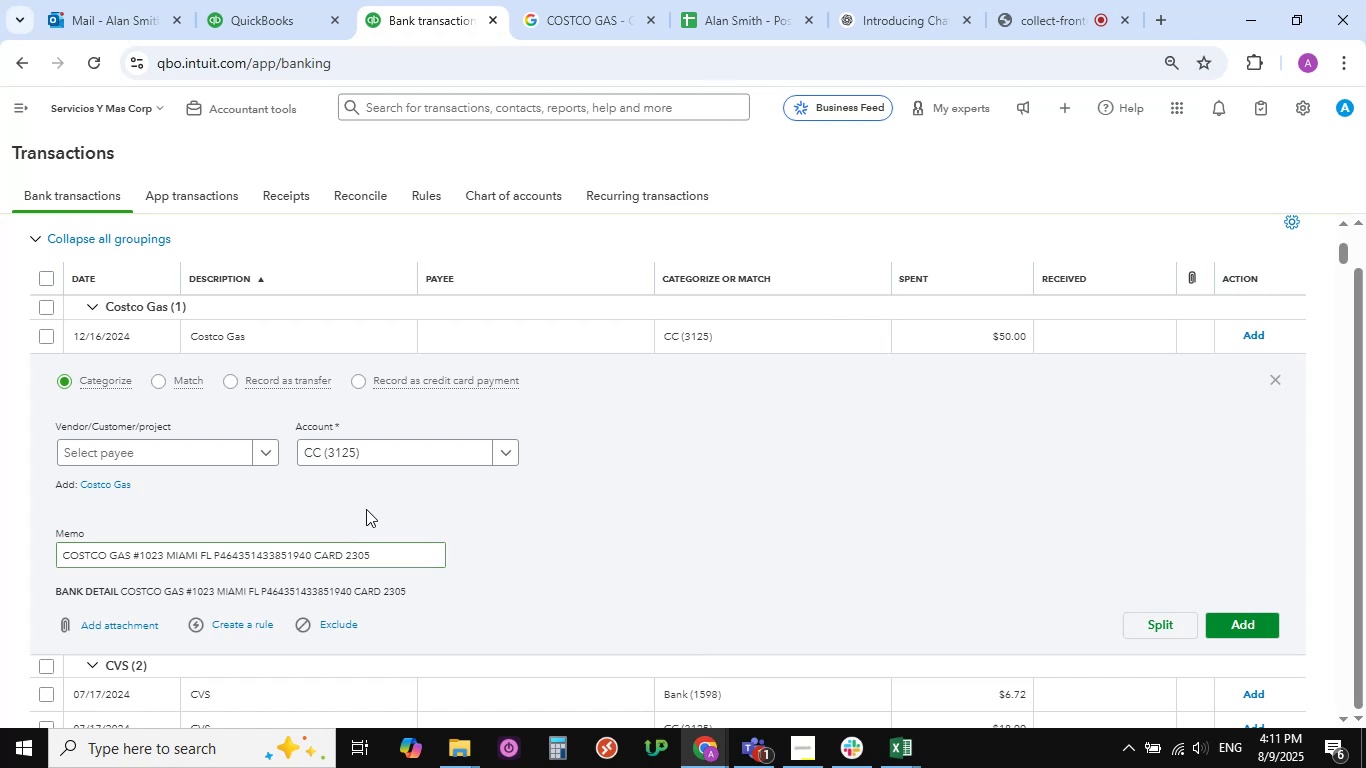 
left_click([505, 454])
 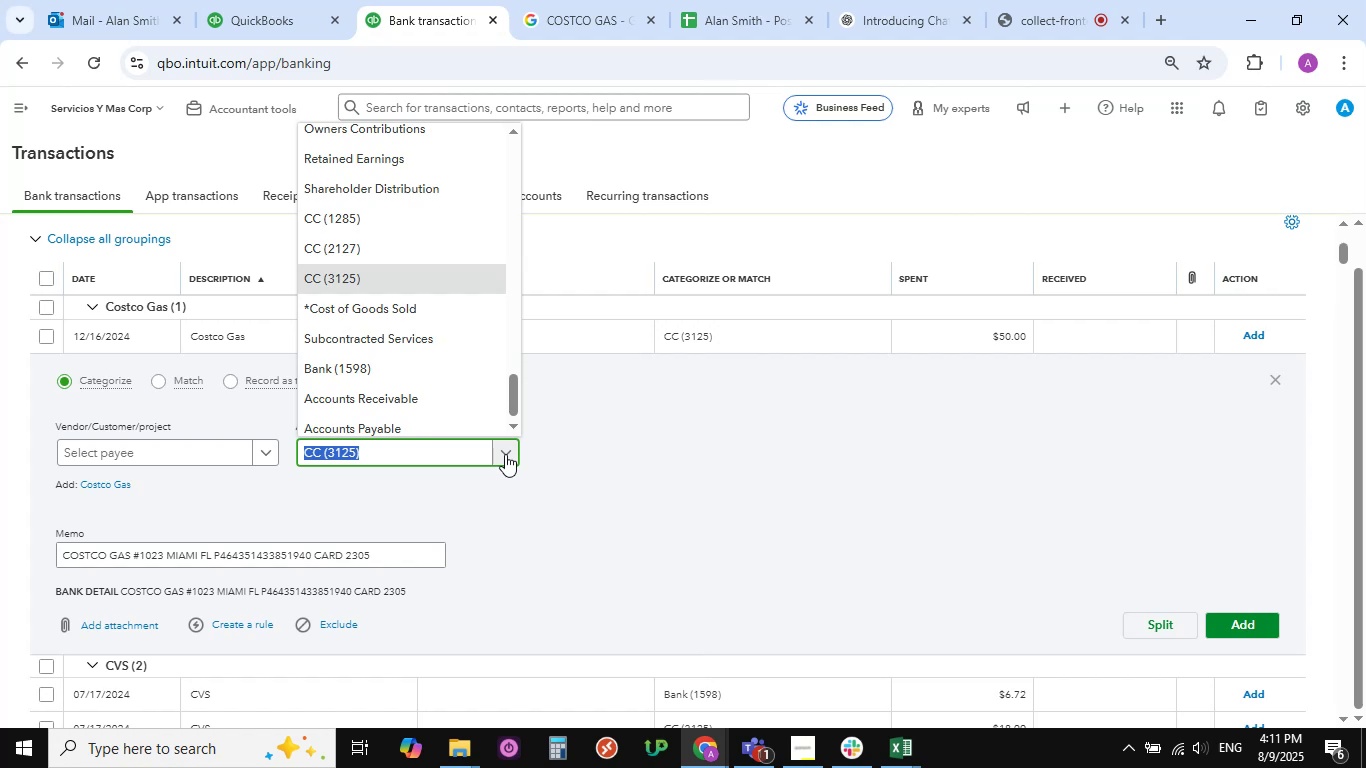 
wait(12.94)
 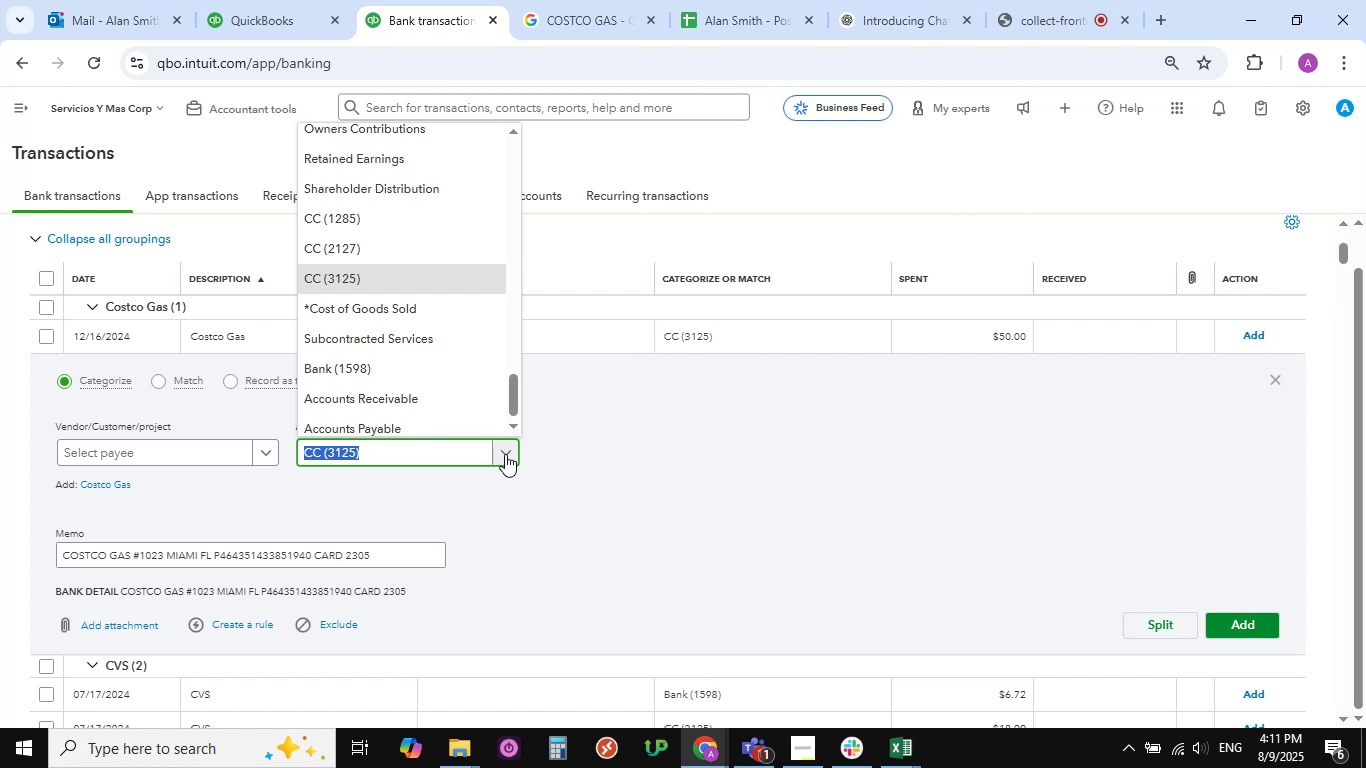 
scroll: coordinate [419, 385], scroll_direction: up, amount: 6.0
 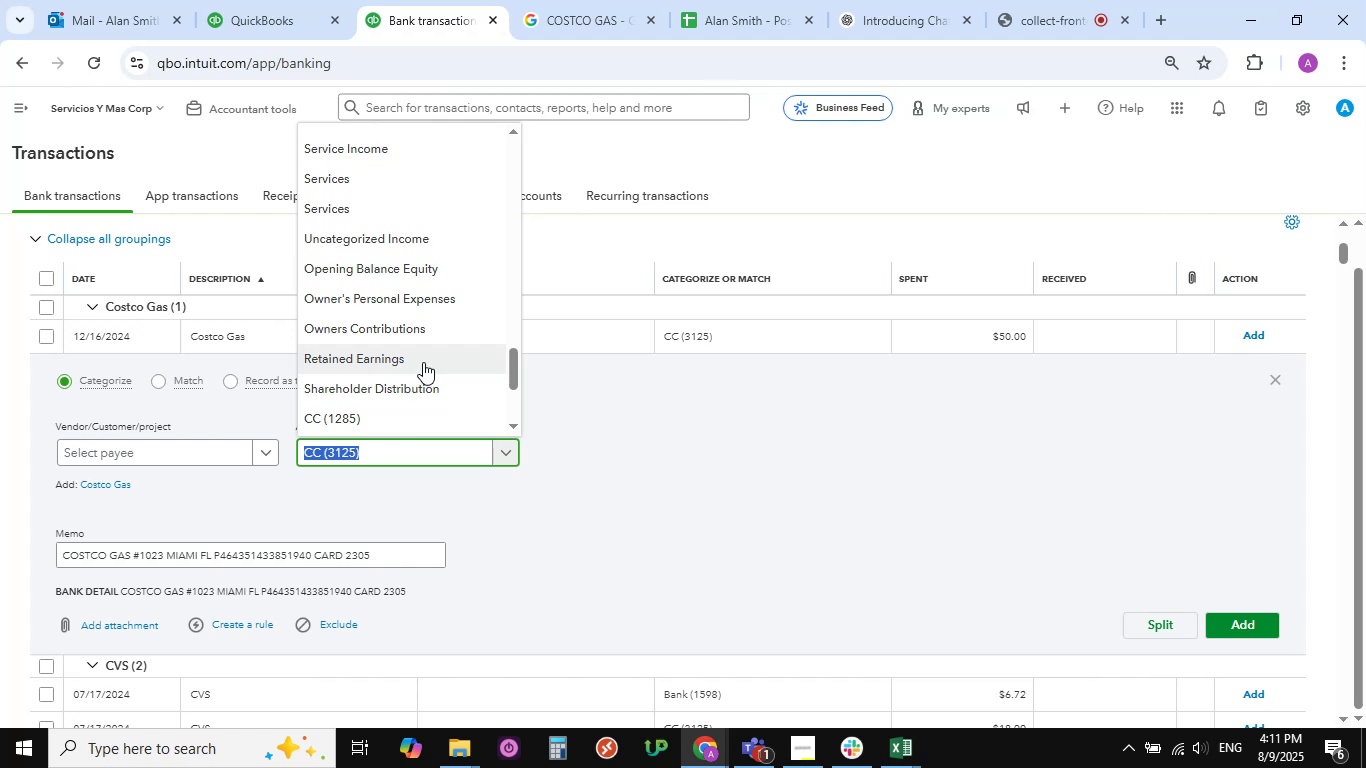 
wait(5.15)
 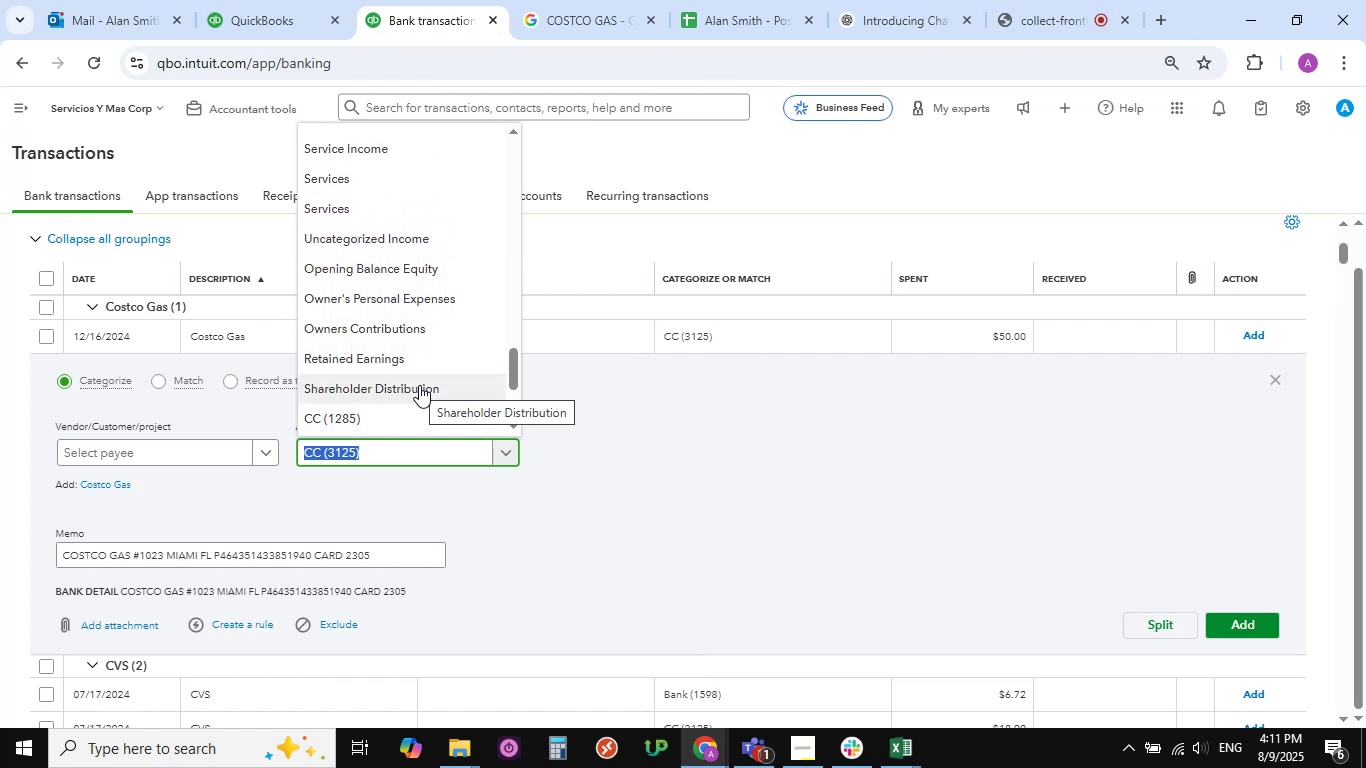 
scroll: coordinate [423, 362], scroll_direction: up, amount: 8.0
 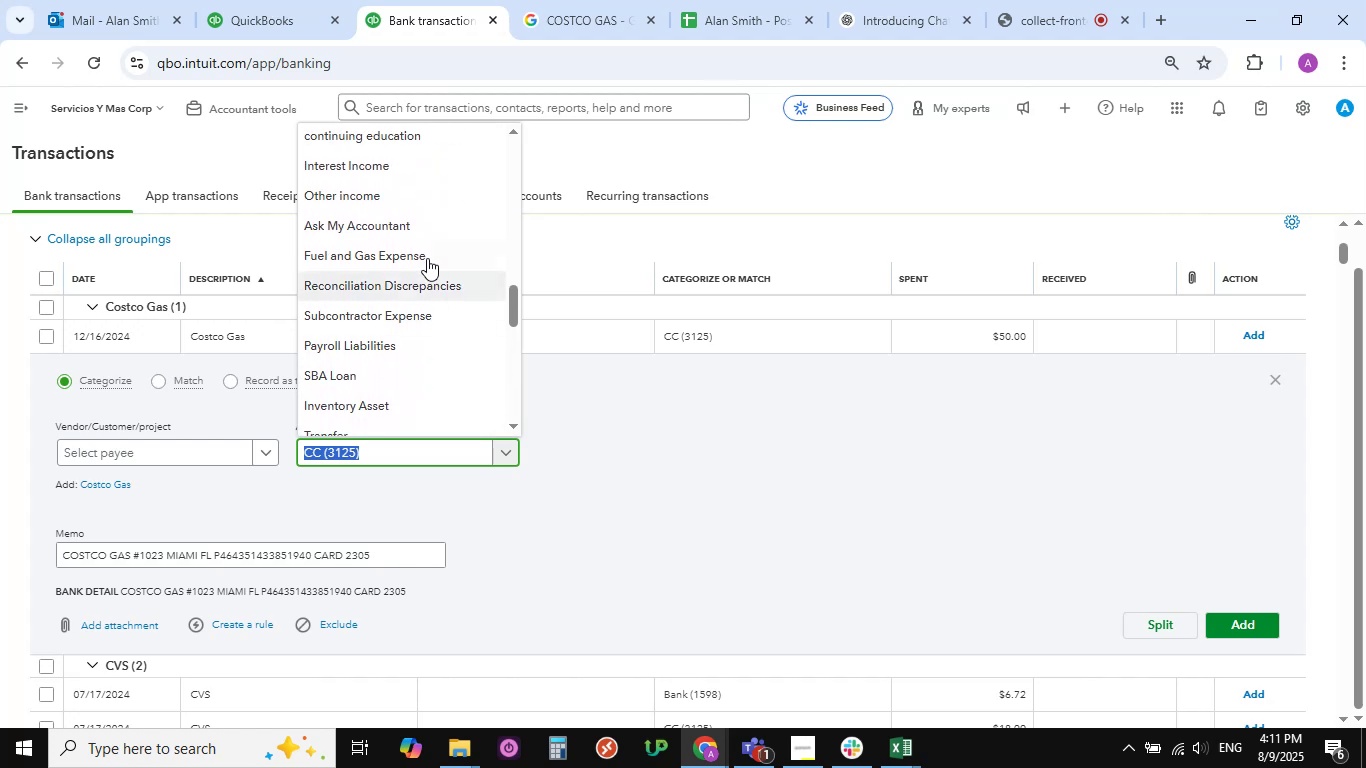 
left_click([422, 249])
 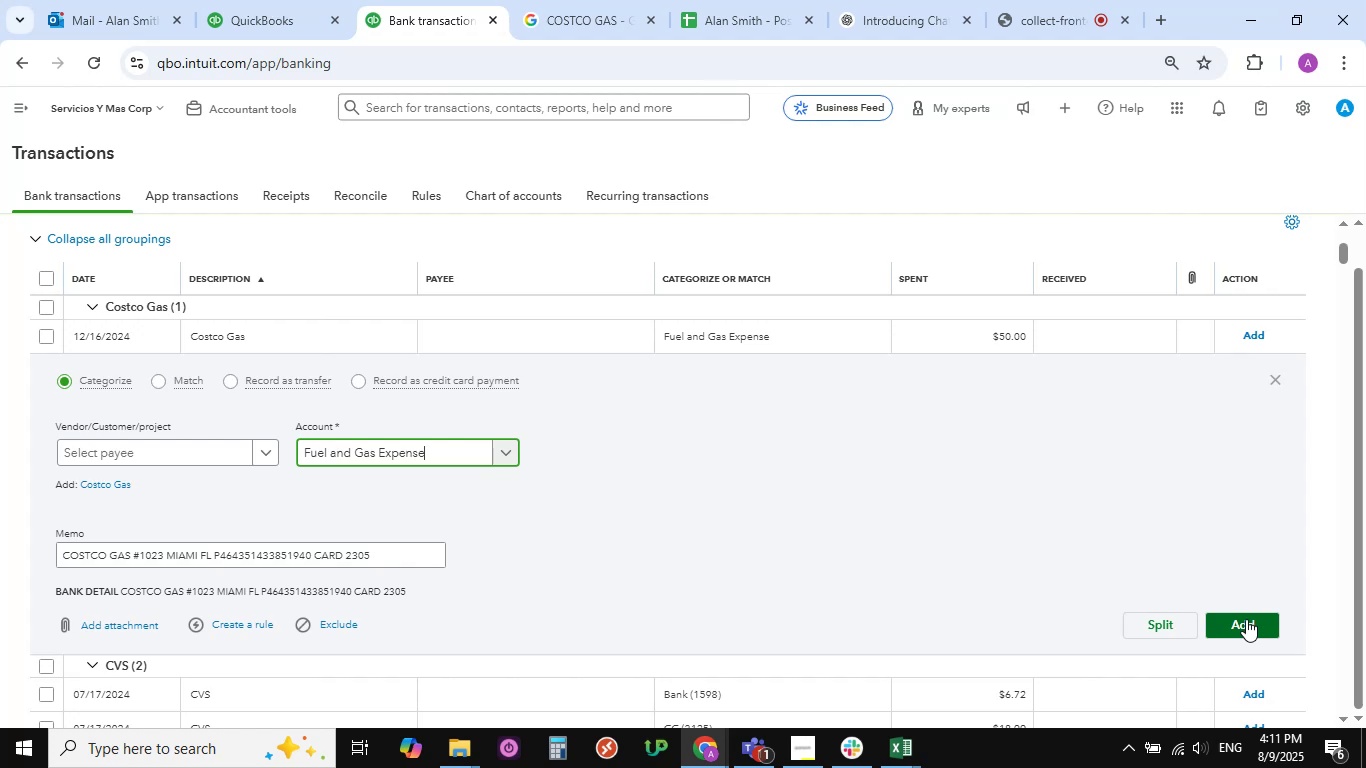 
left_click([1246, 619])
 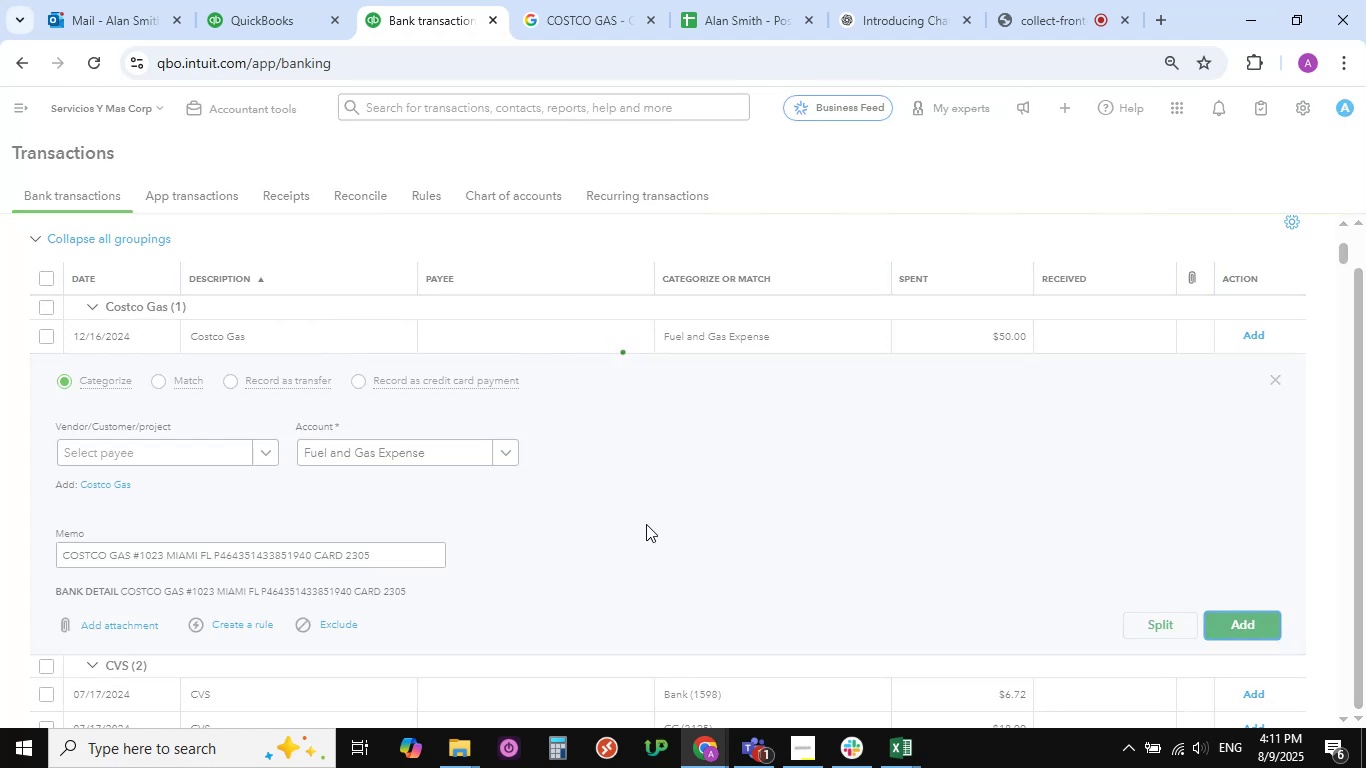 
scroll: coordinate [262, 408], scroll_direction: up, amount: 2.0
 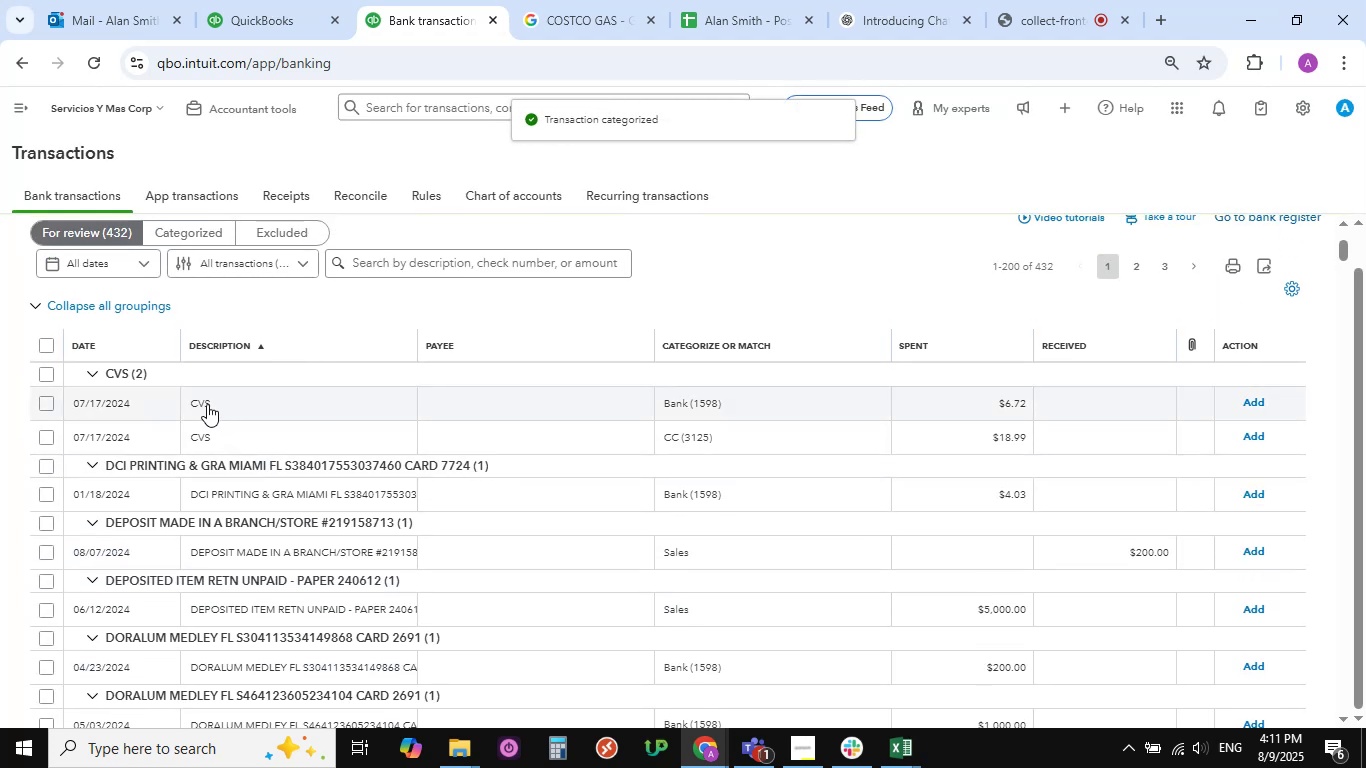 
left_click([207, 404])
 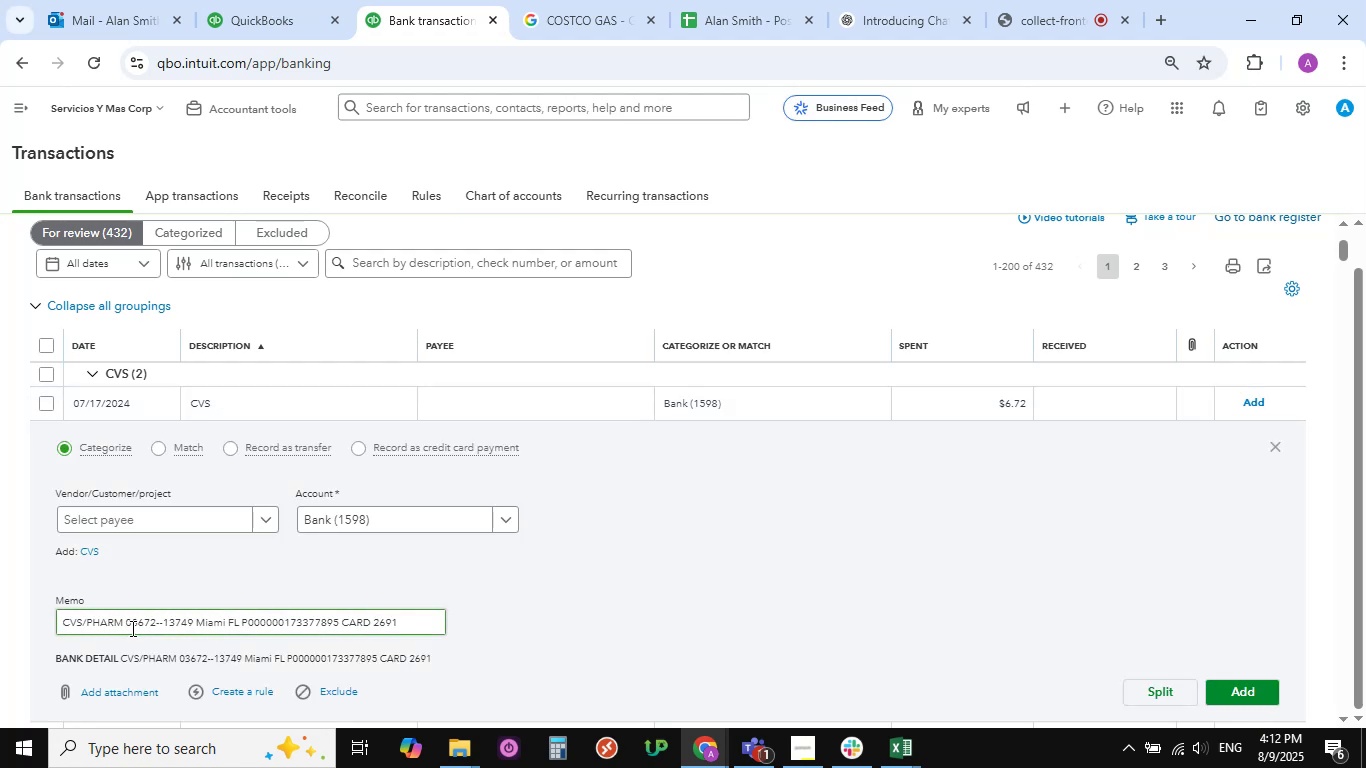 
wait(7.84)
 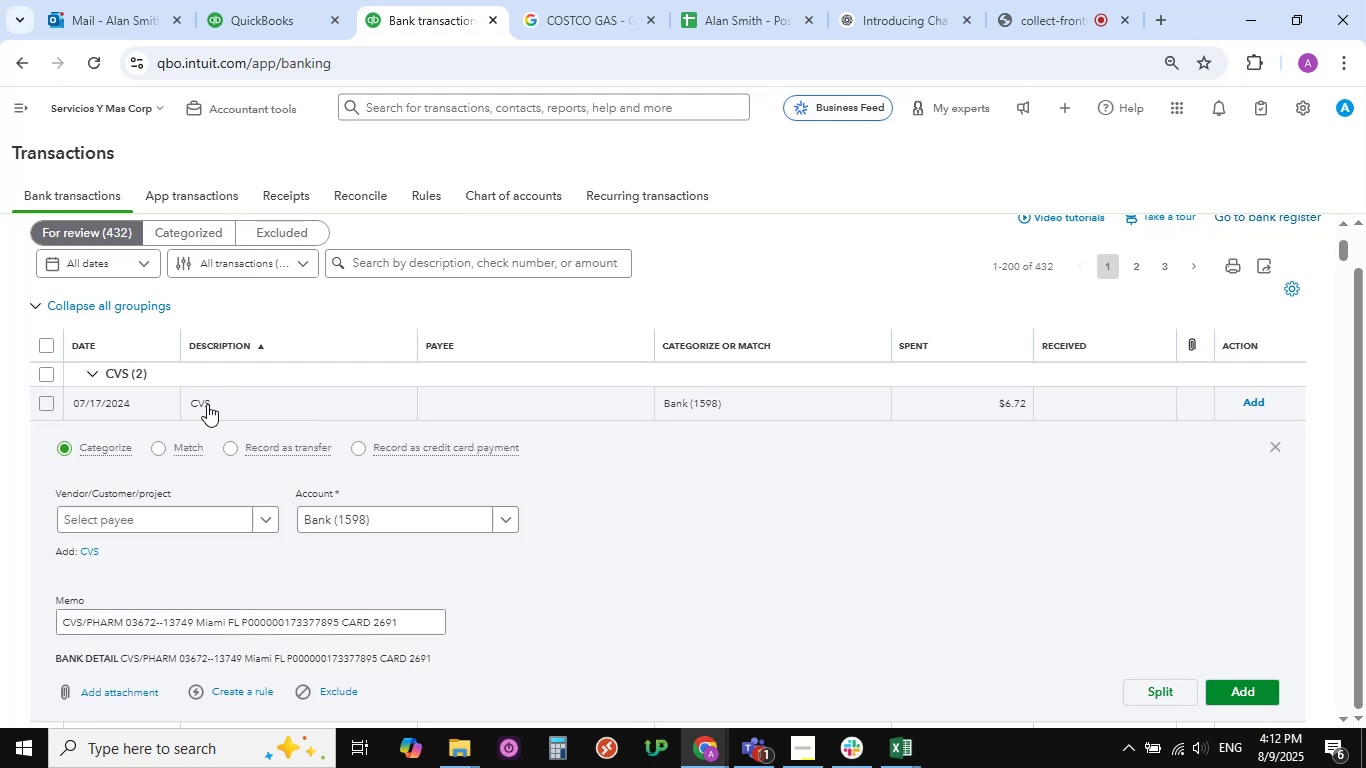 
left_click([505, 519])
 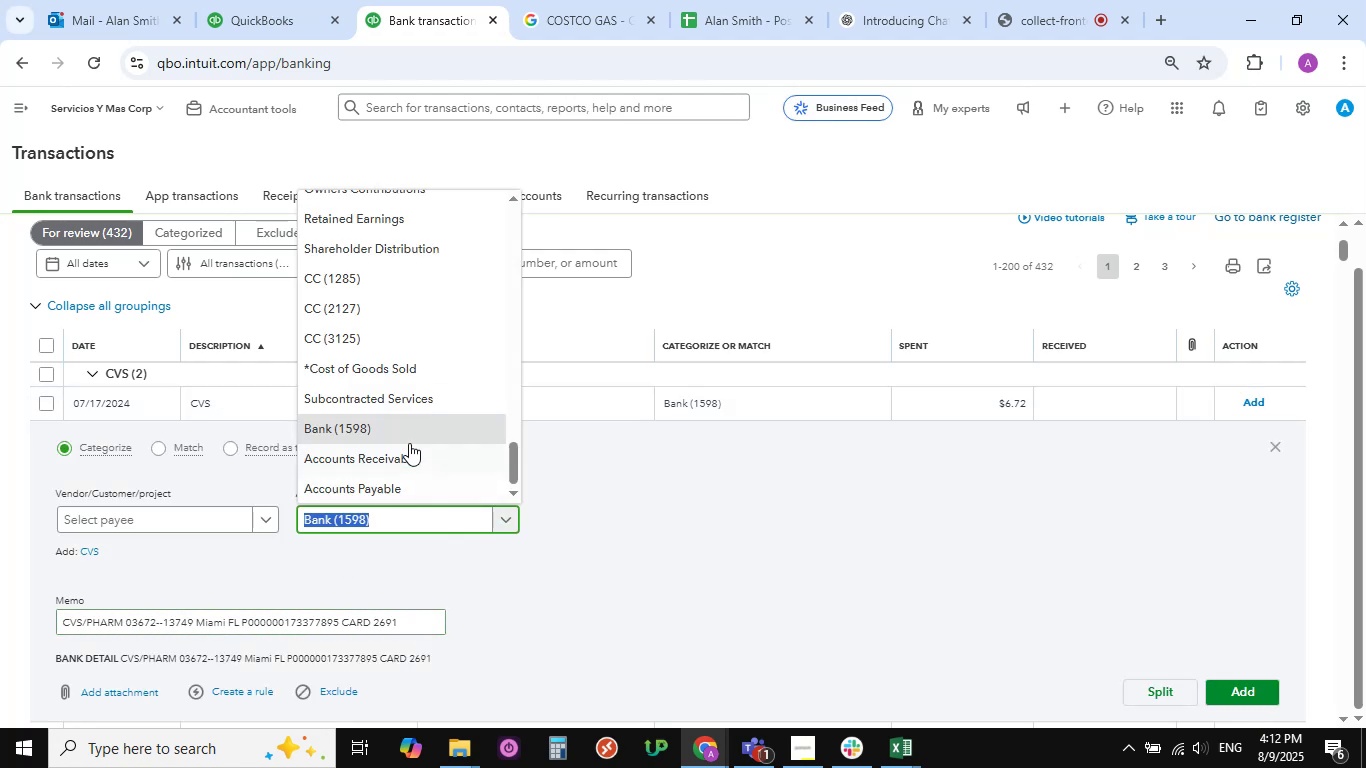 
scroll: coordinate [400, 427], scroll_direction: down, amount: 3.0
 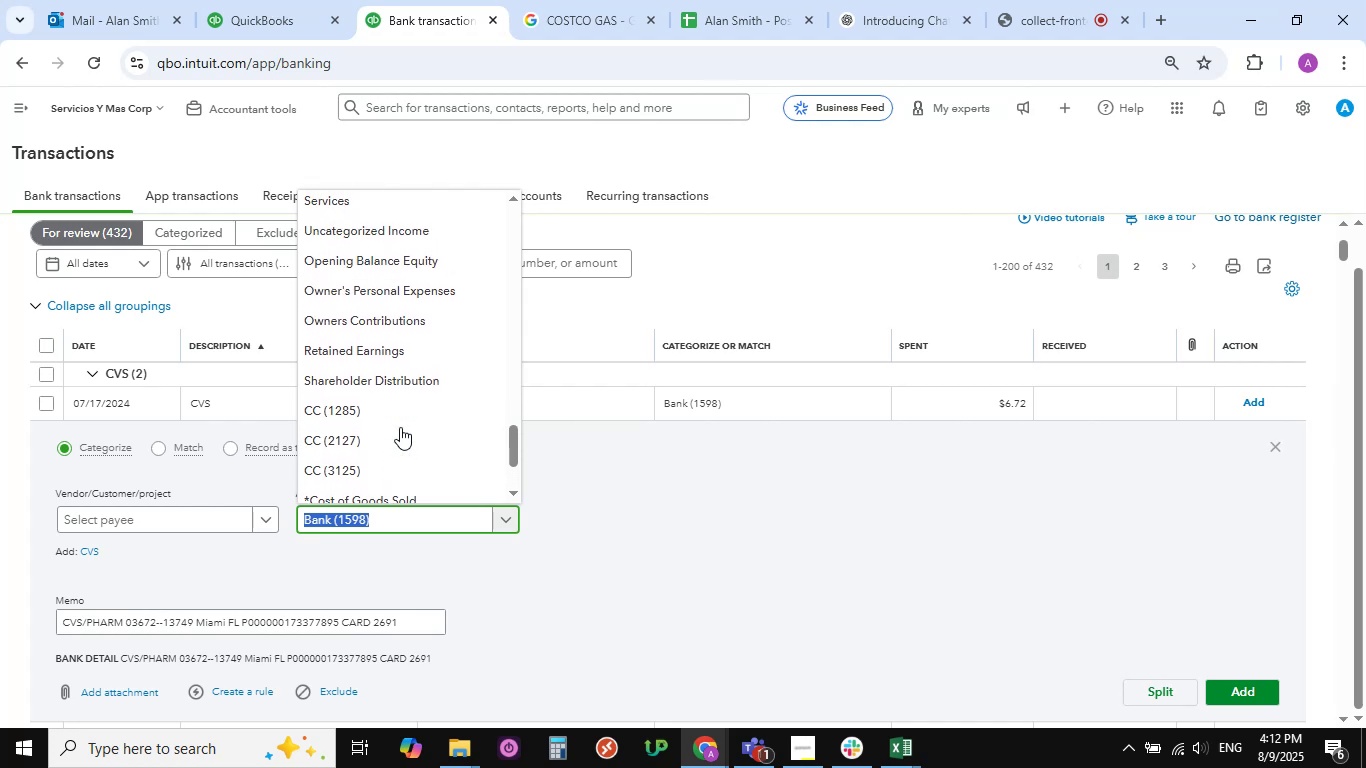 
scroll: coordinate [400, 427], scroll_direction: up, amount: 7.0
 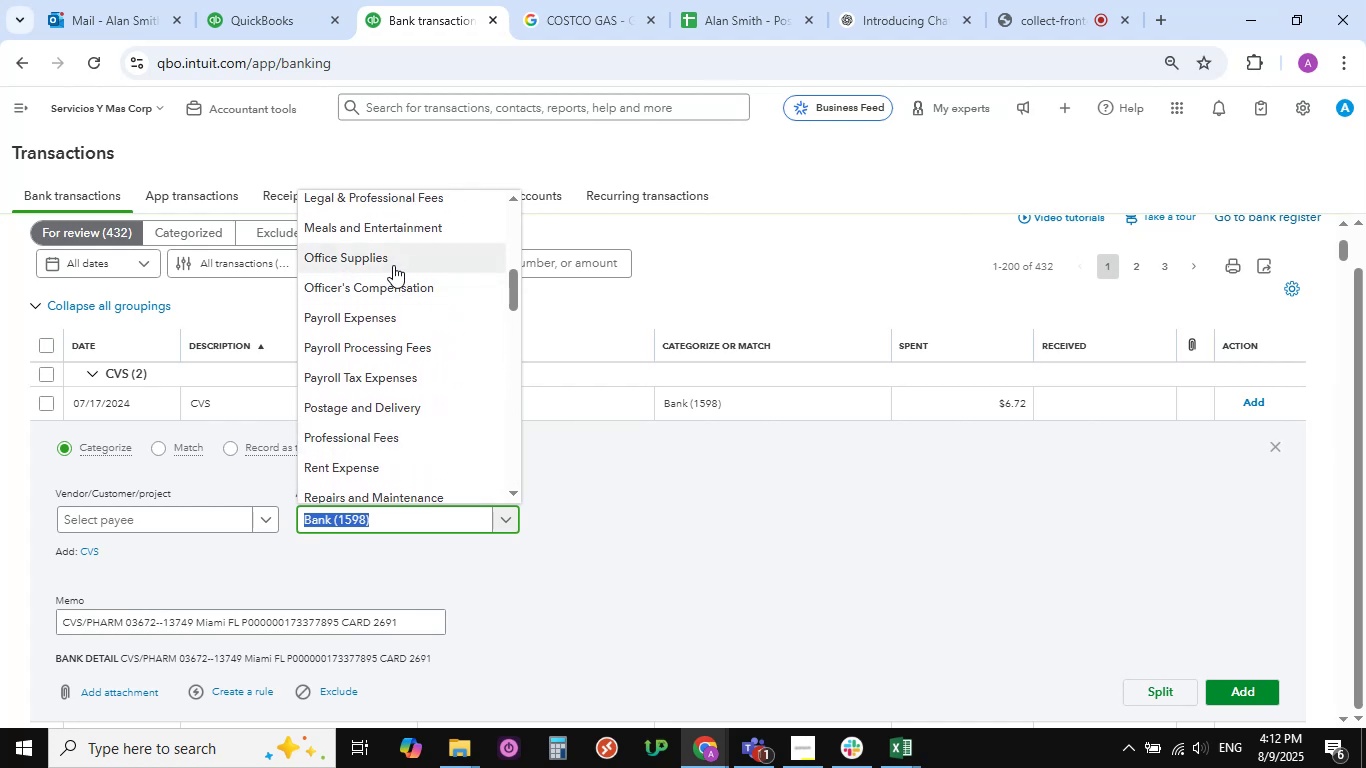 
left_click([389, 263])
 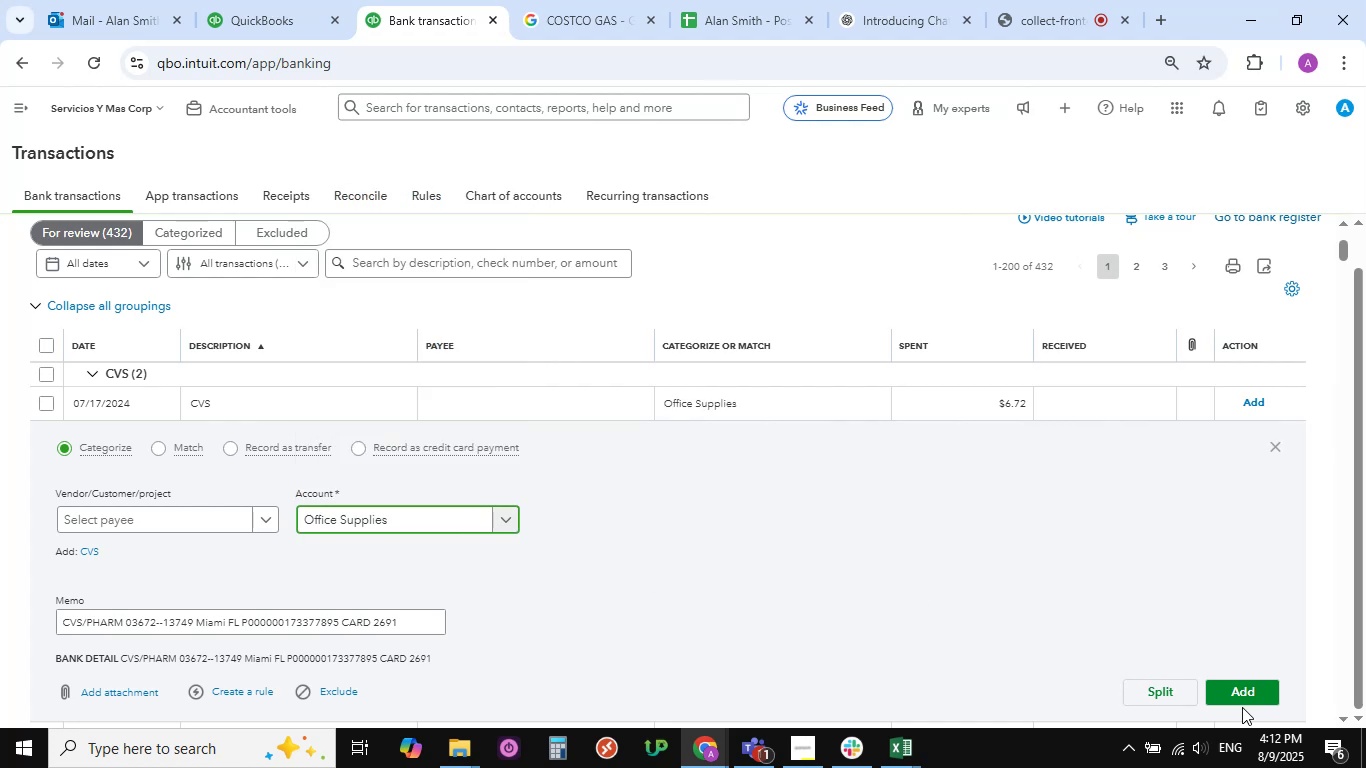 
left_click([1248, 691])
 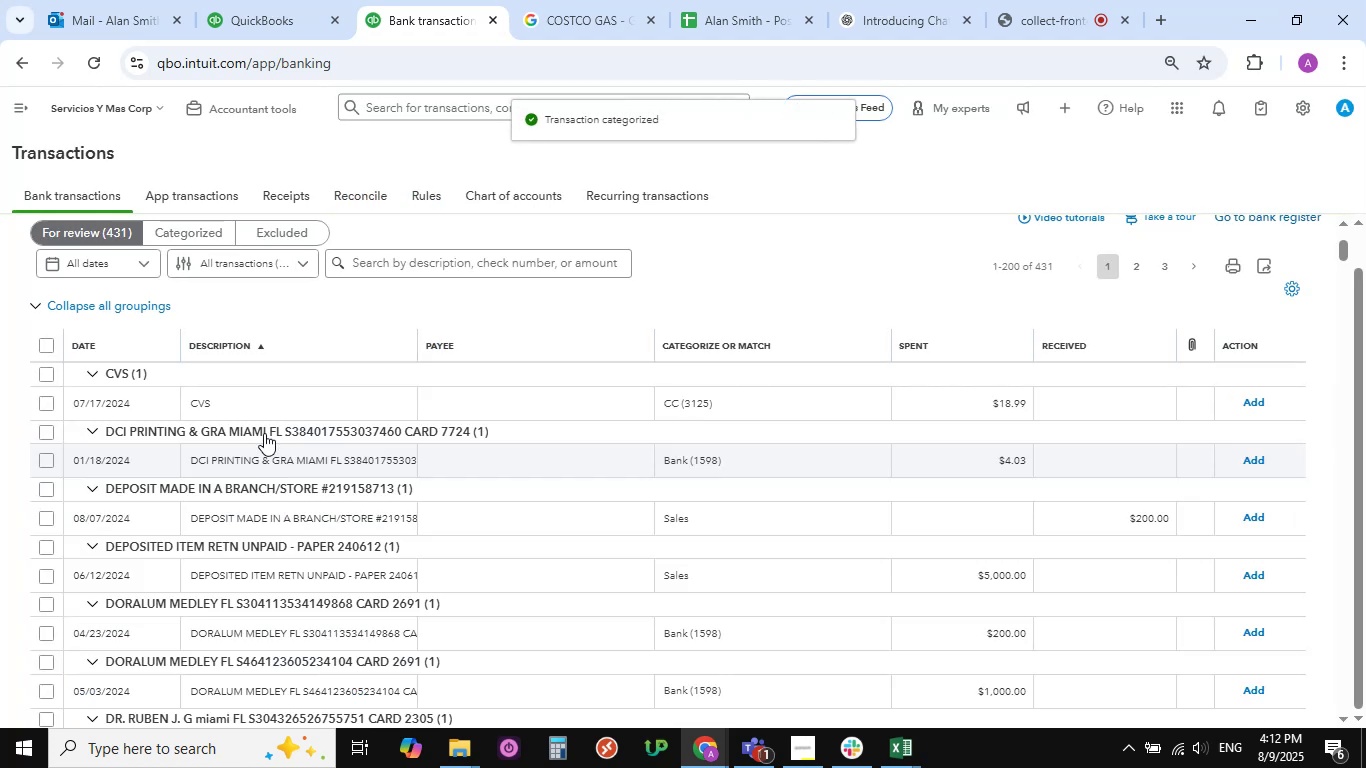 
wait(6.07)
 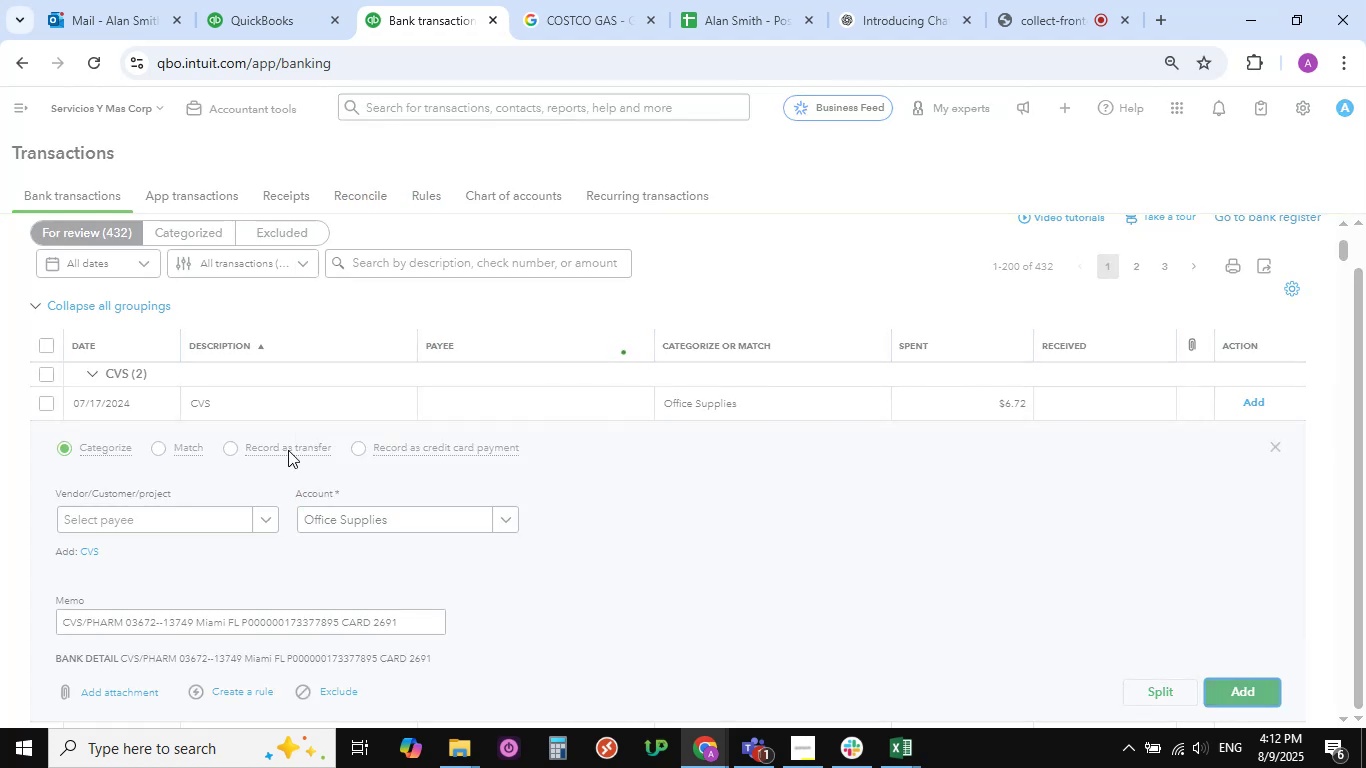 
left_click([282, 400])
 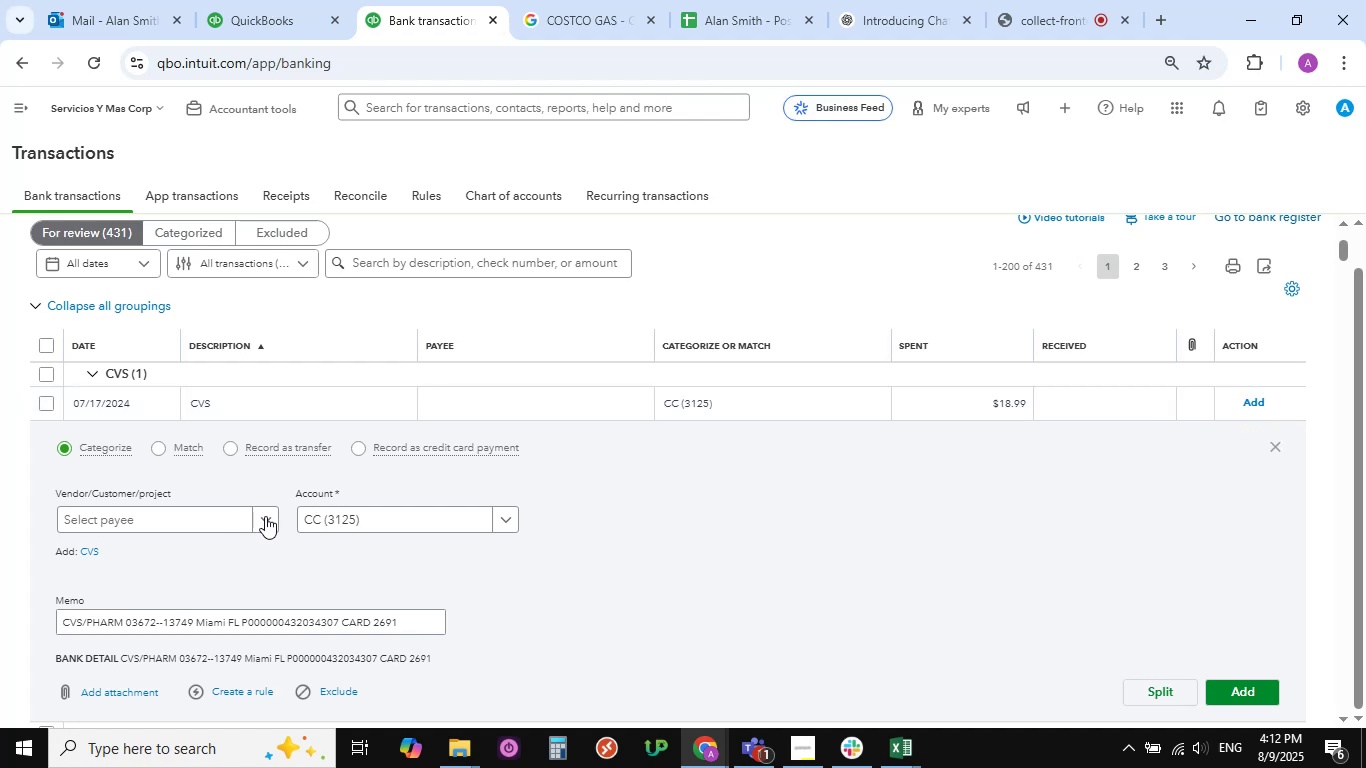 
left_click([265, 516])
 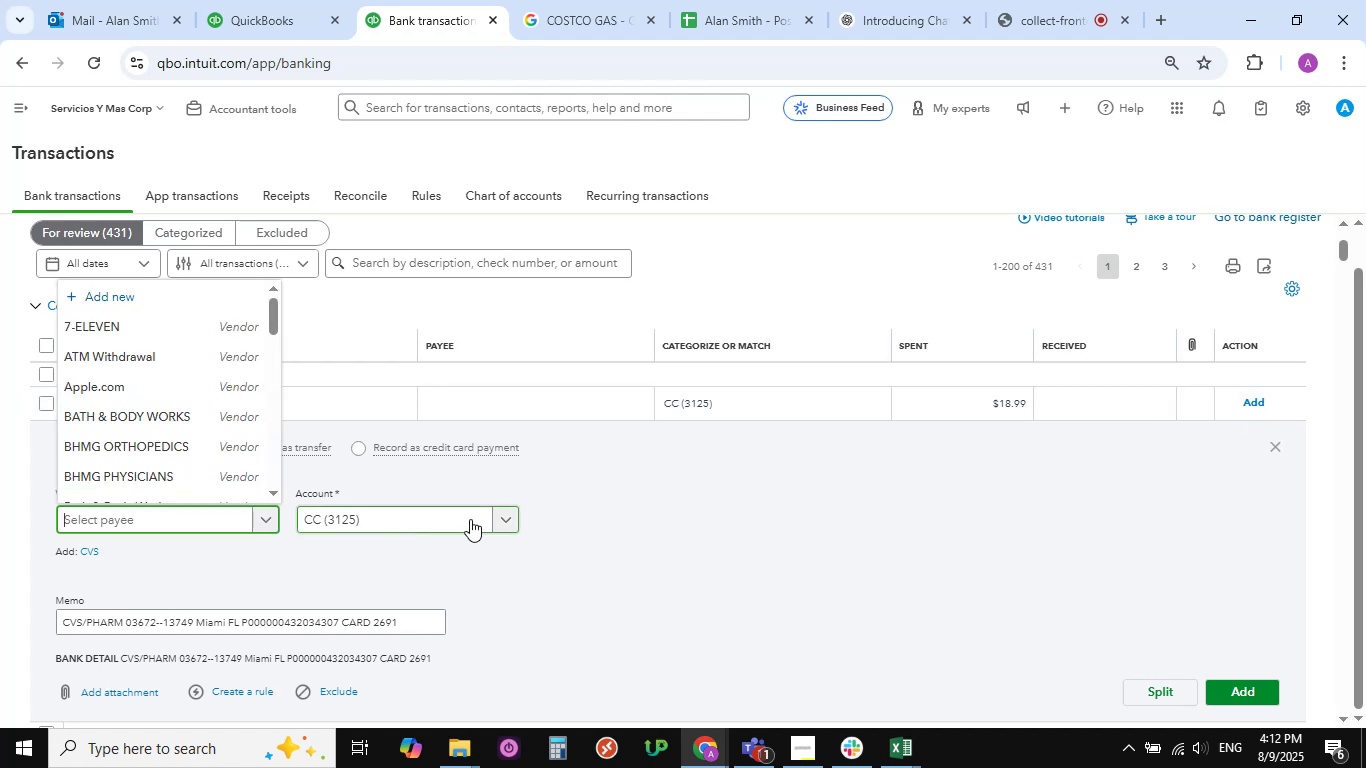 
left_click([507, 517])
 